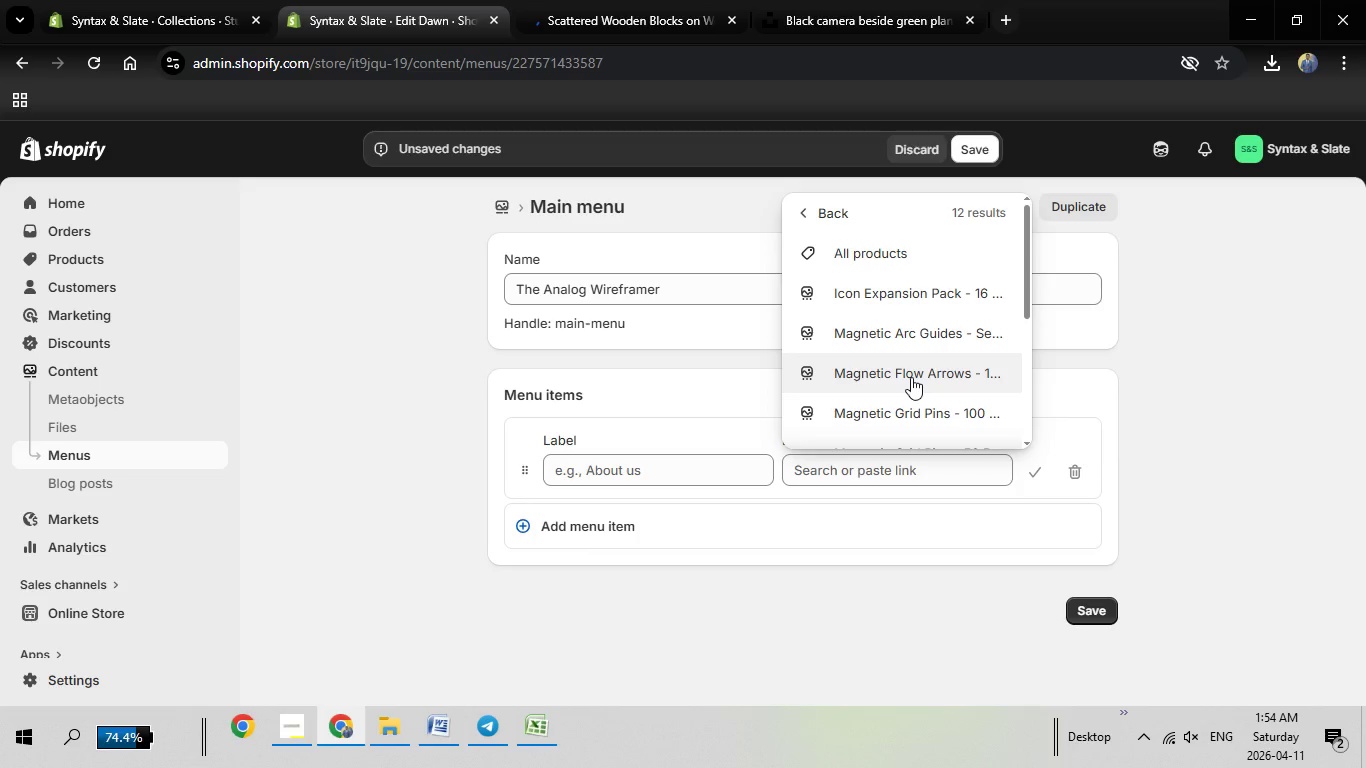 
scroll: coordinate [911, 377], scroll_direction: down, amount: 5.0
 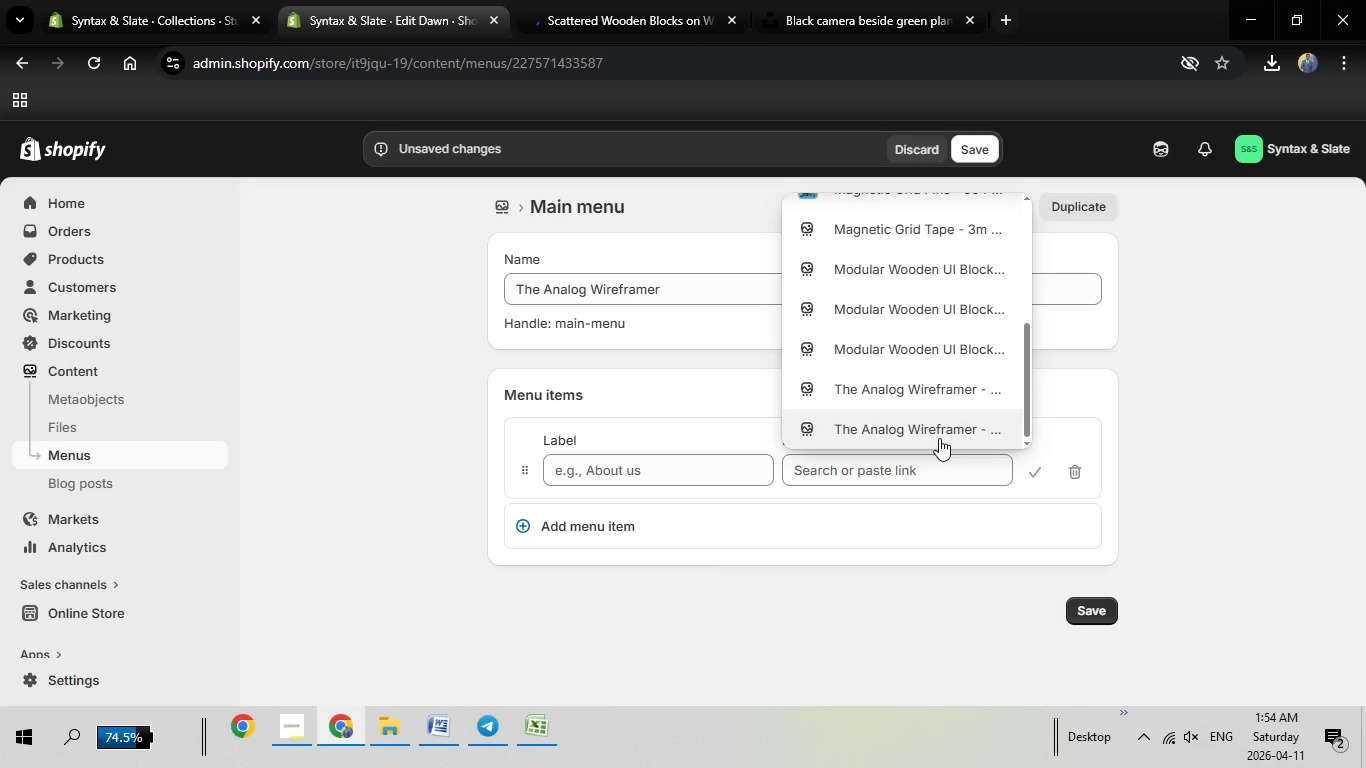 
wait(14.13)
 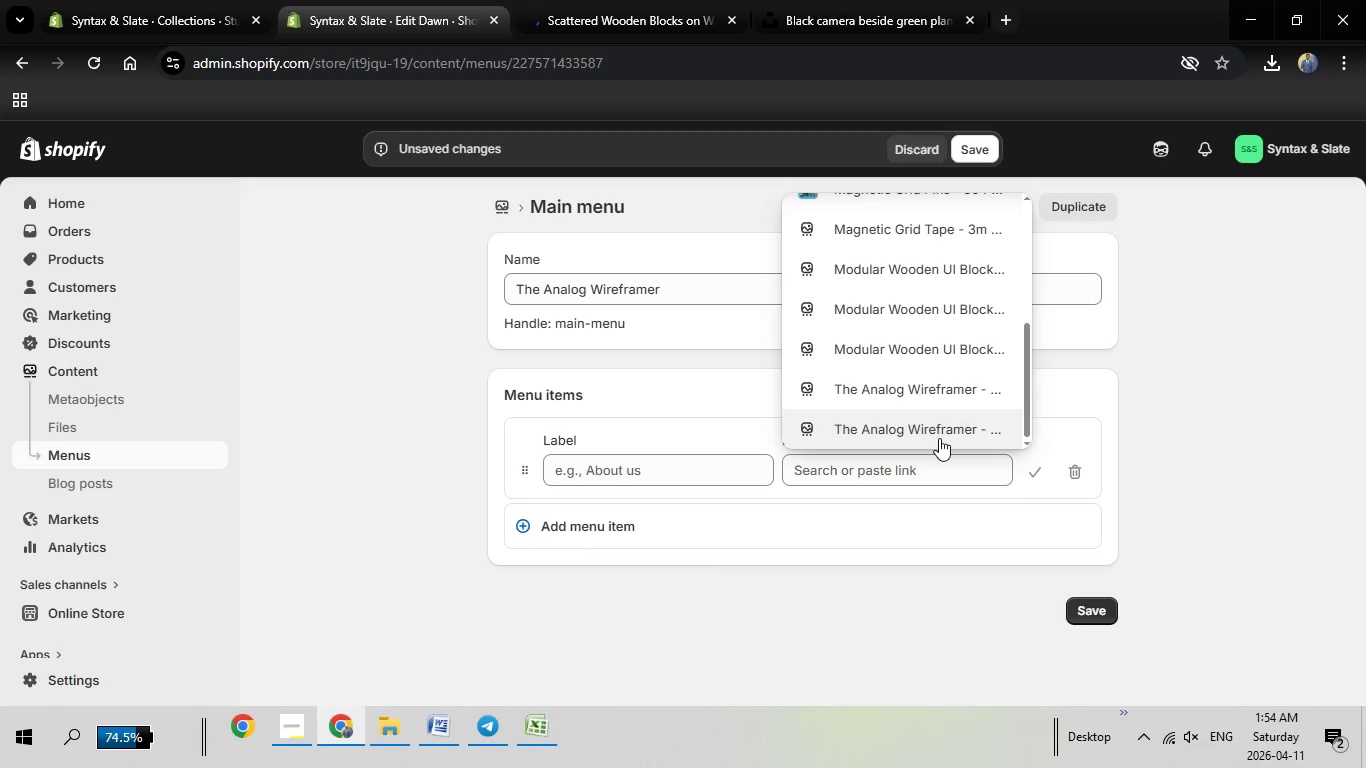 
left_click([936, 465])
 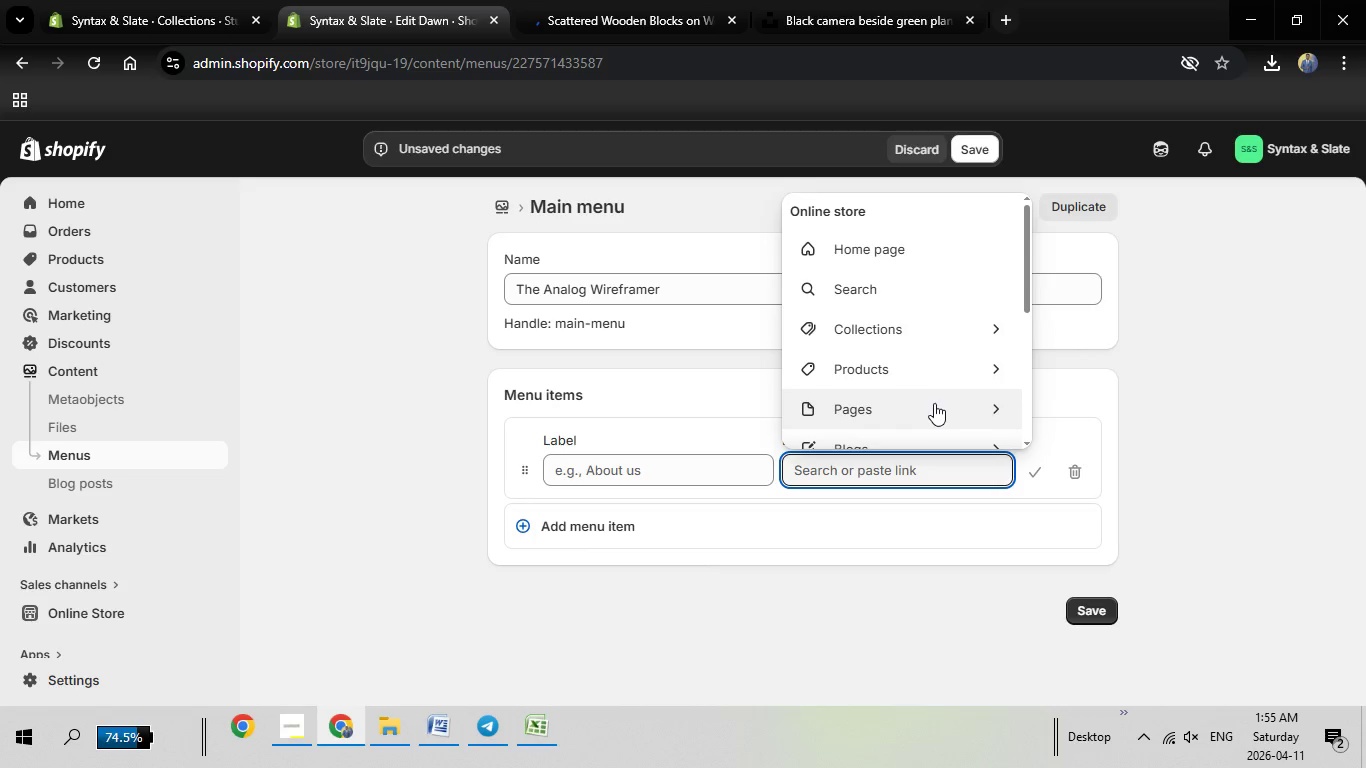 
mouse_move([934, 421])
 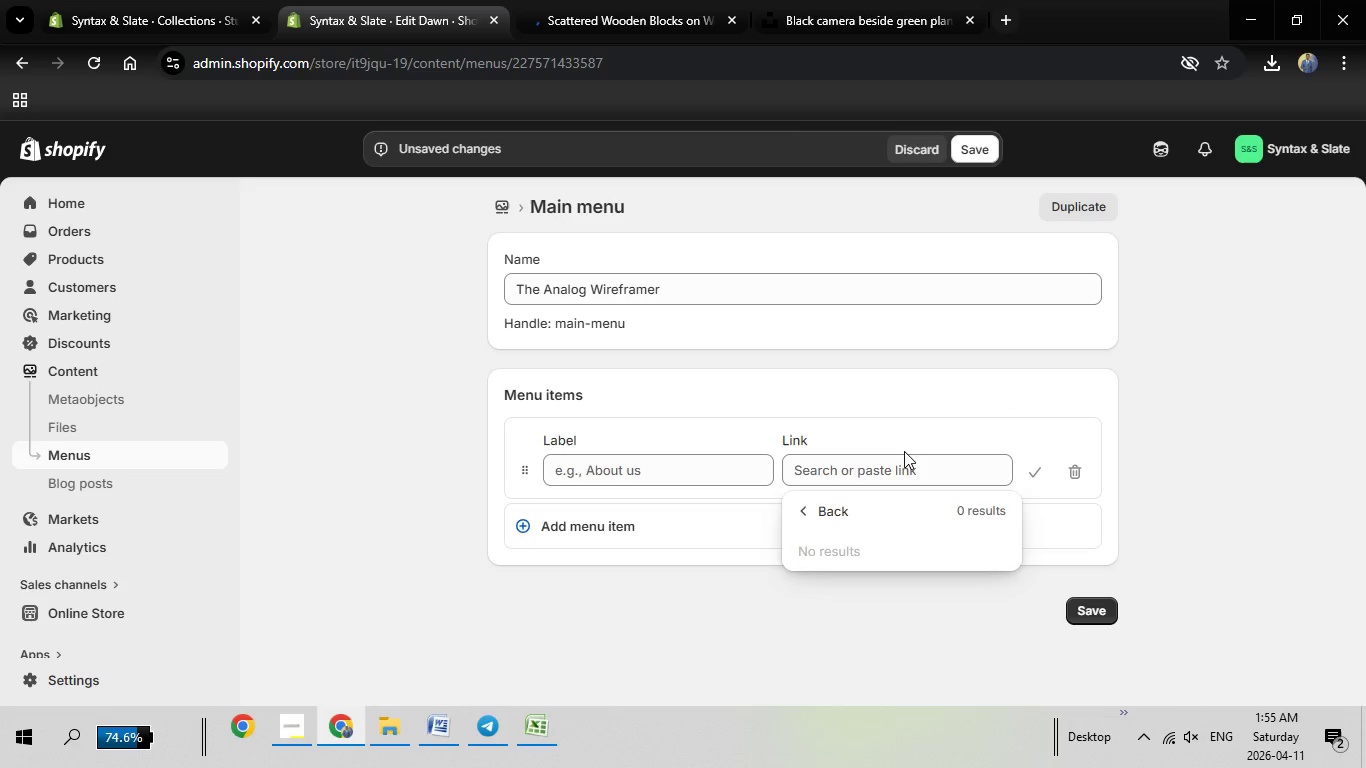 
left_click([904, 451])
 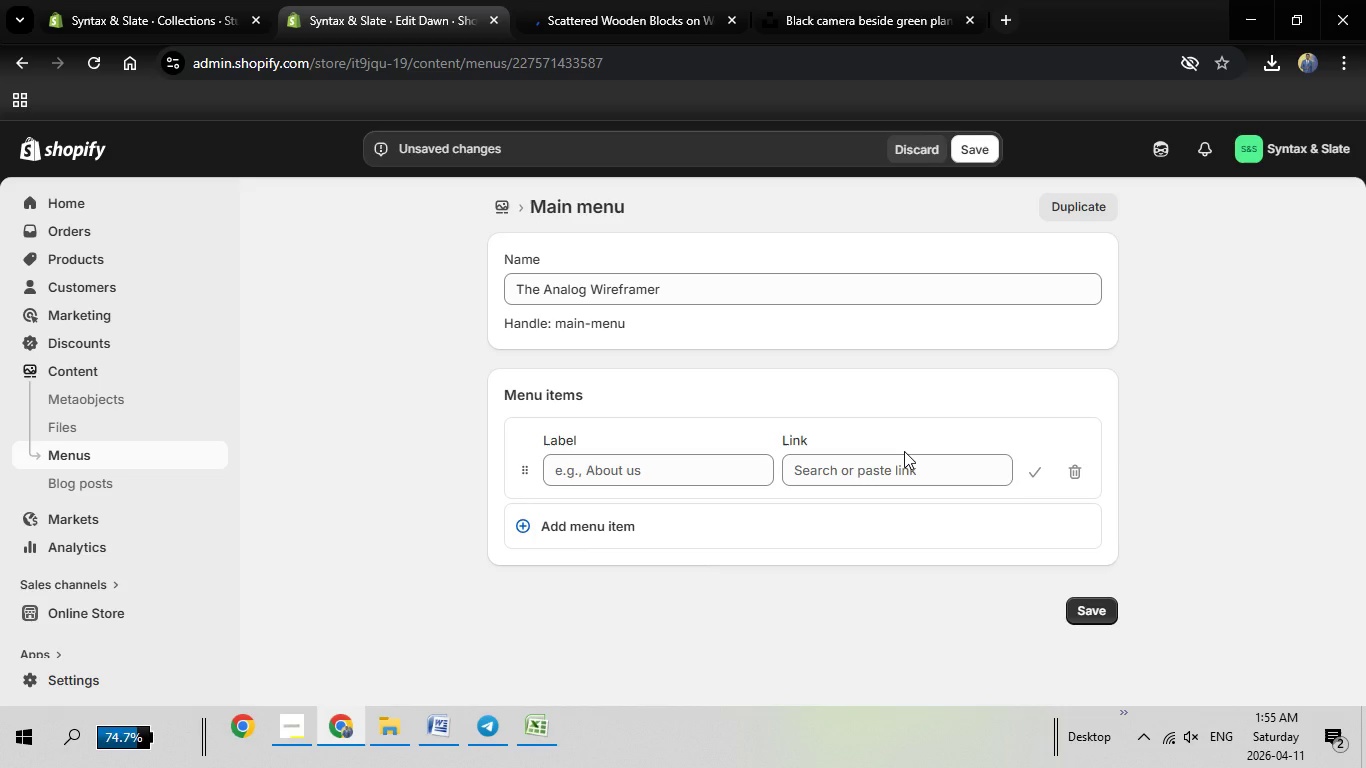 
wait(16.01)
 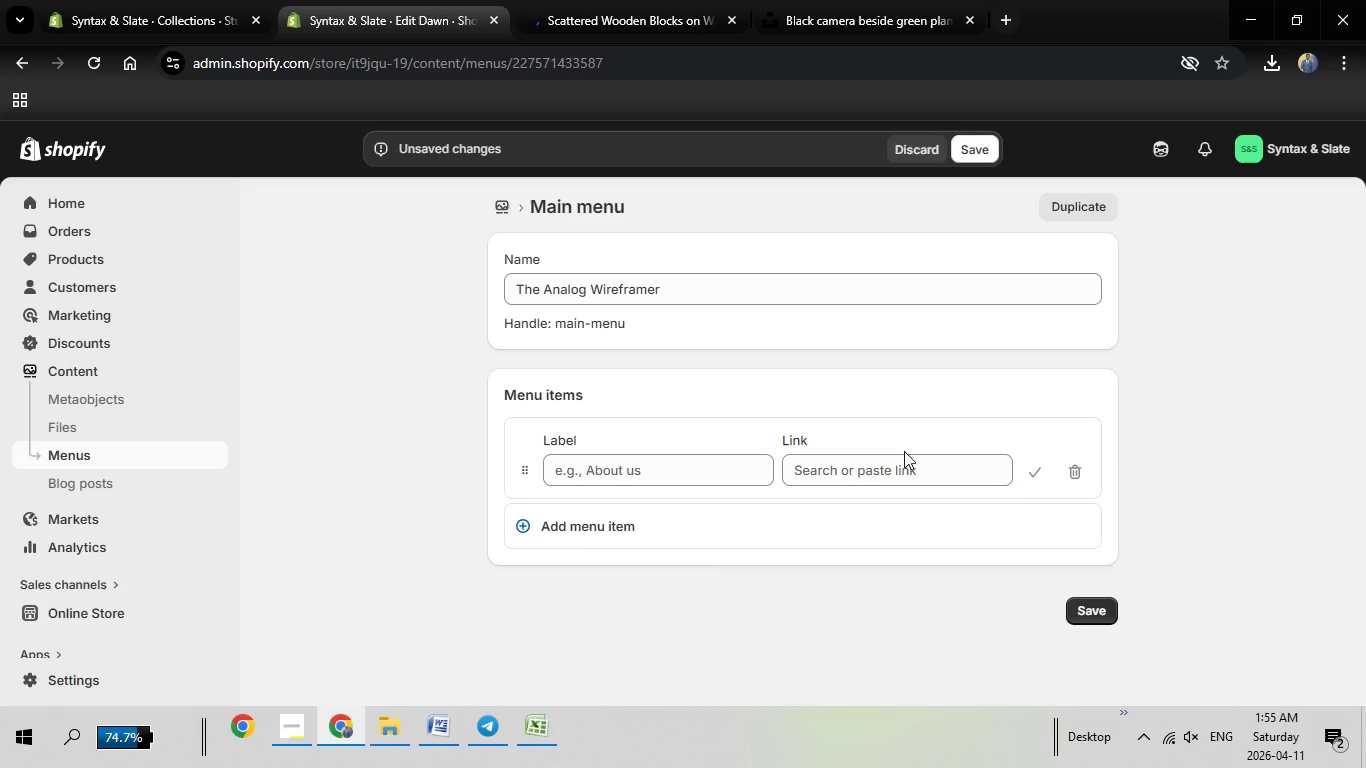 
left_click([878, 468])
 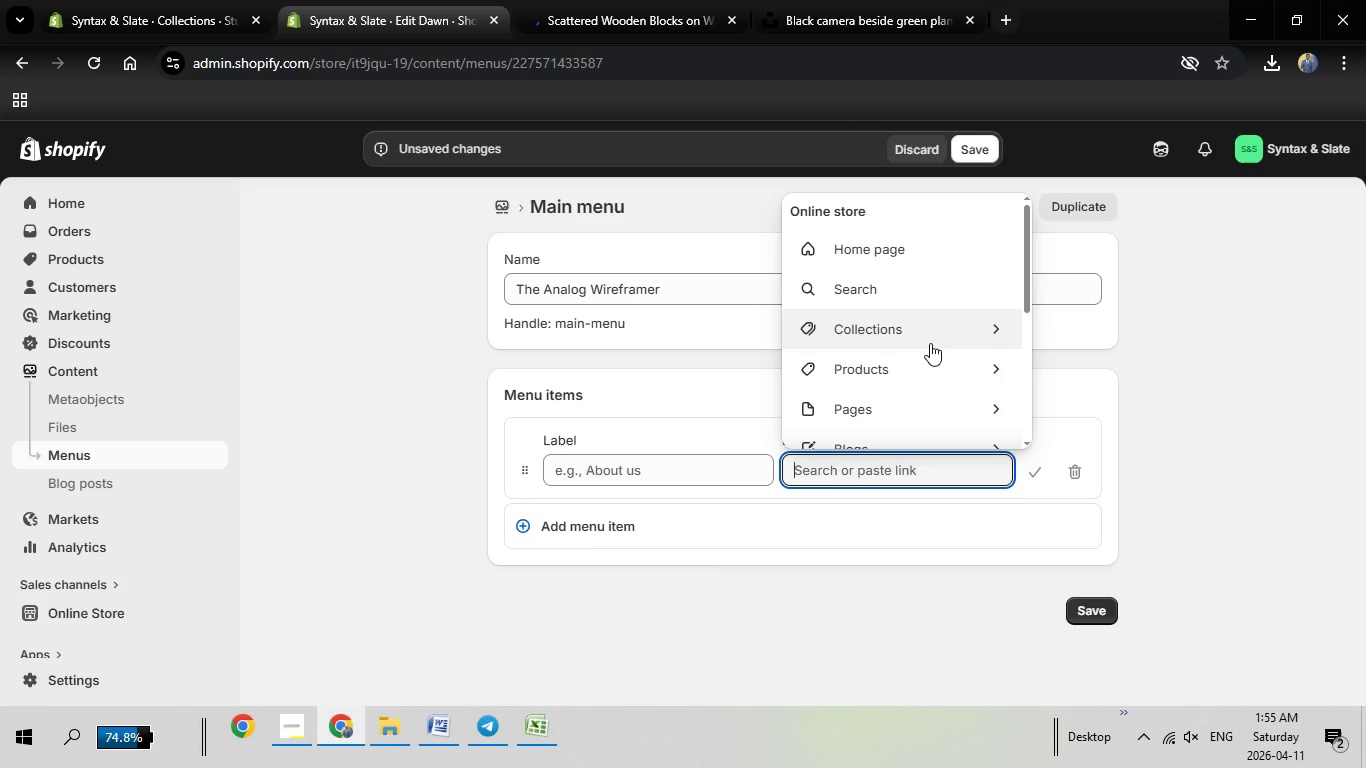 
left_click([930, 343])
 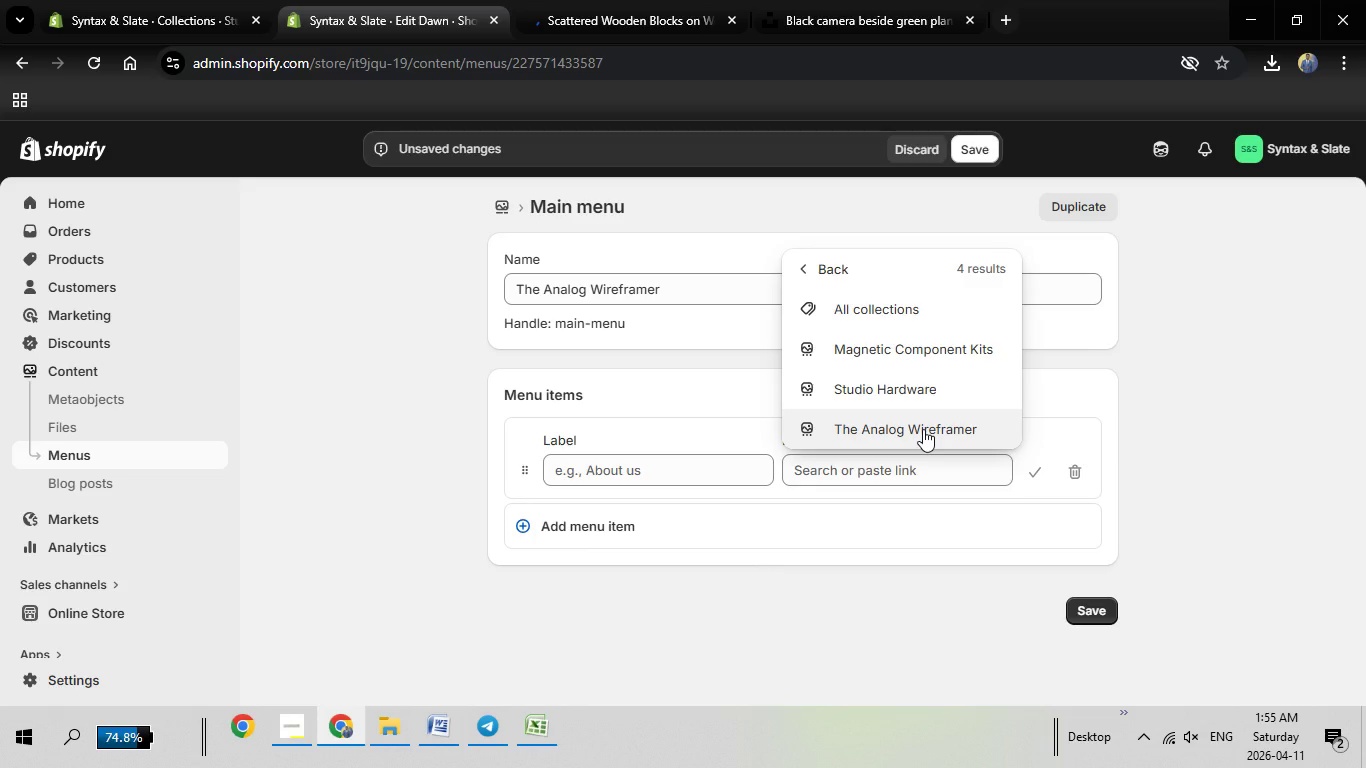 
left_click([924, 428])
 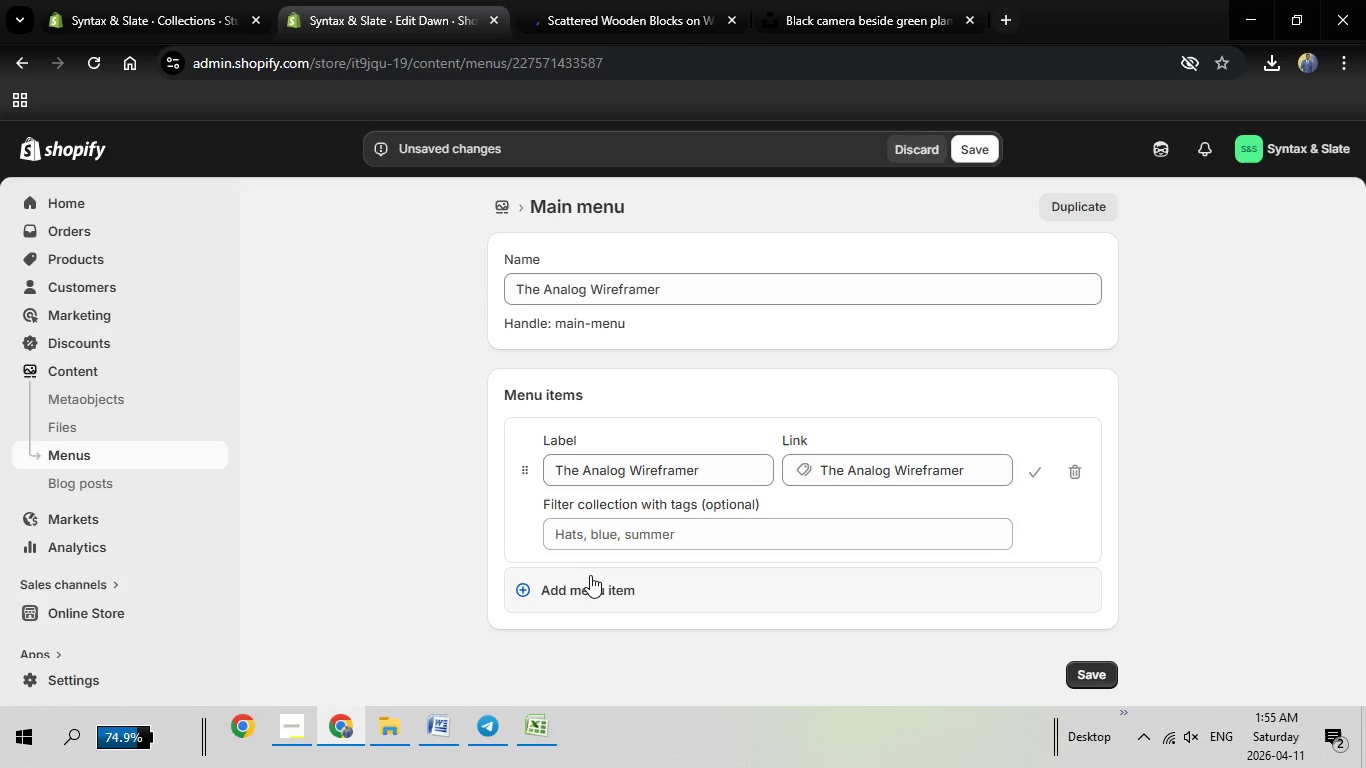 
wait(9.97)
 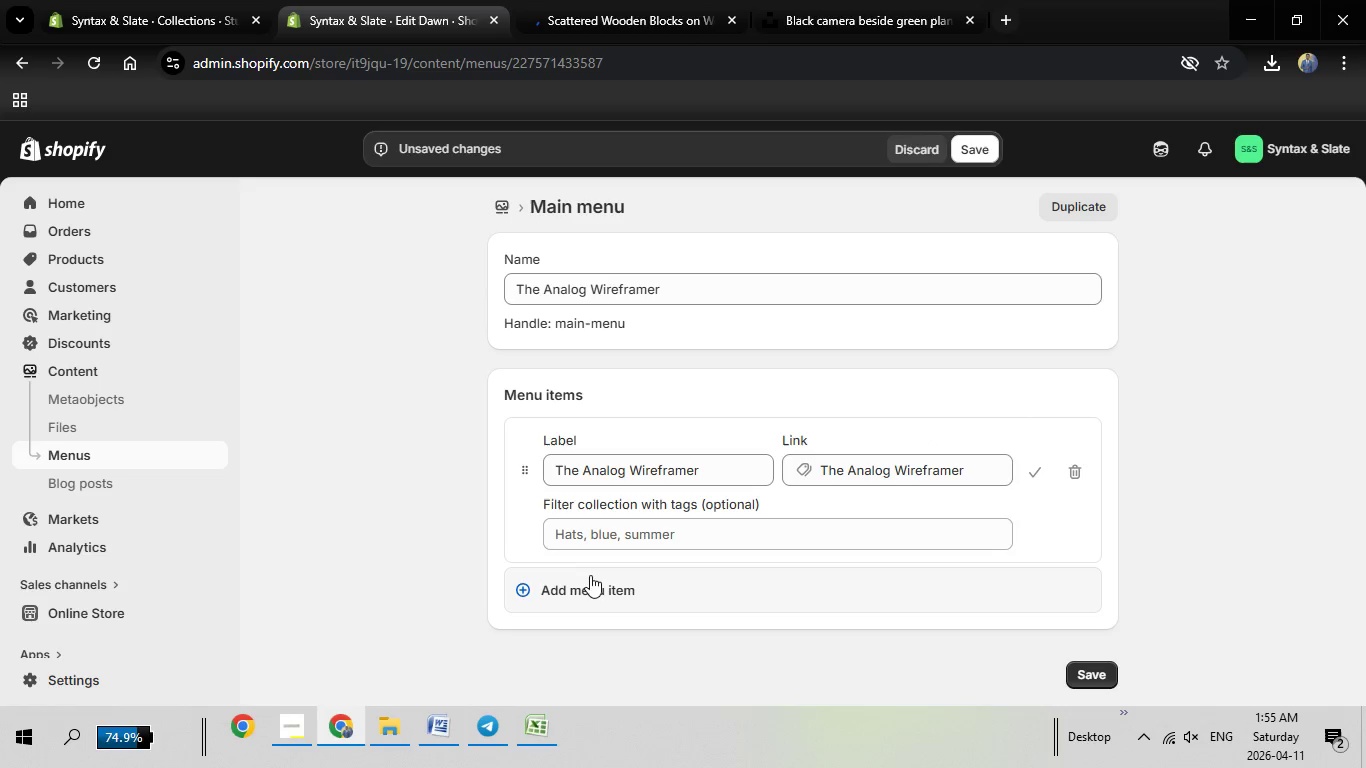 
left_click([976, 157])
 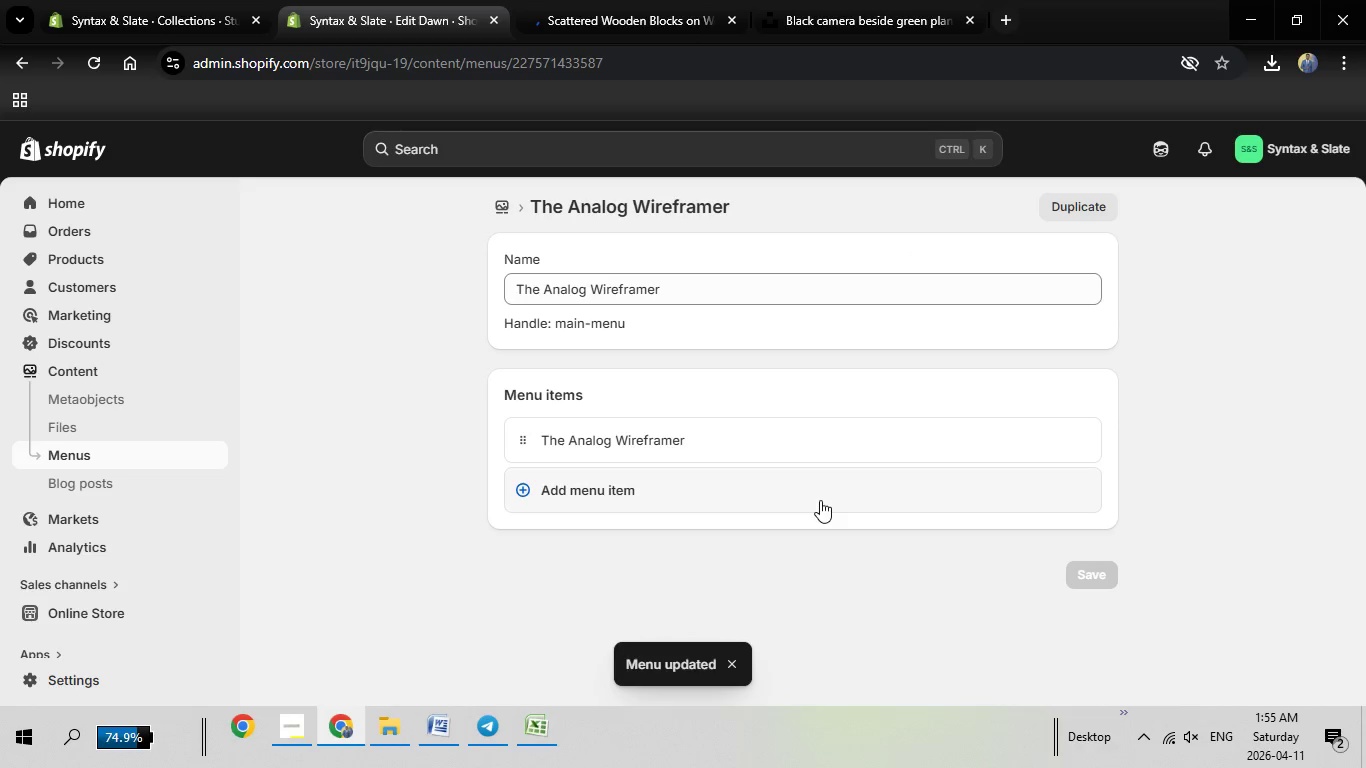 
left_click([578, 489])
 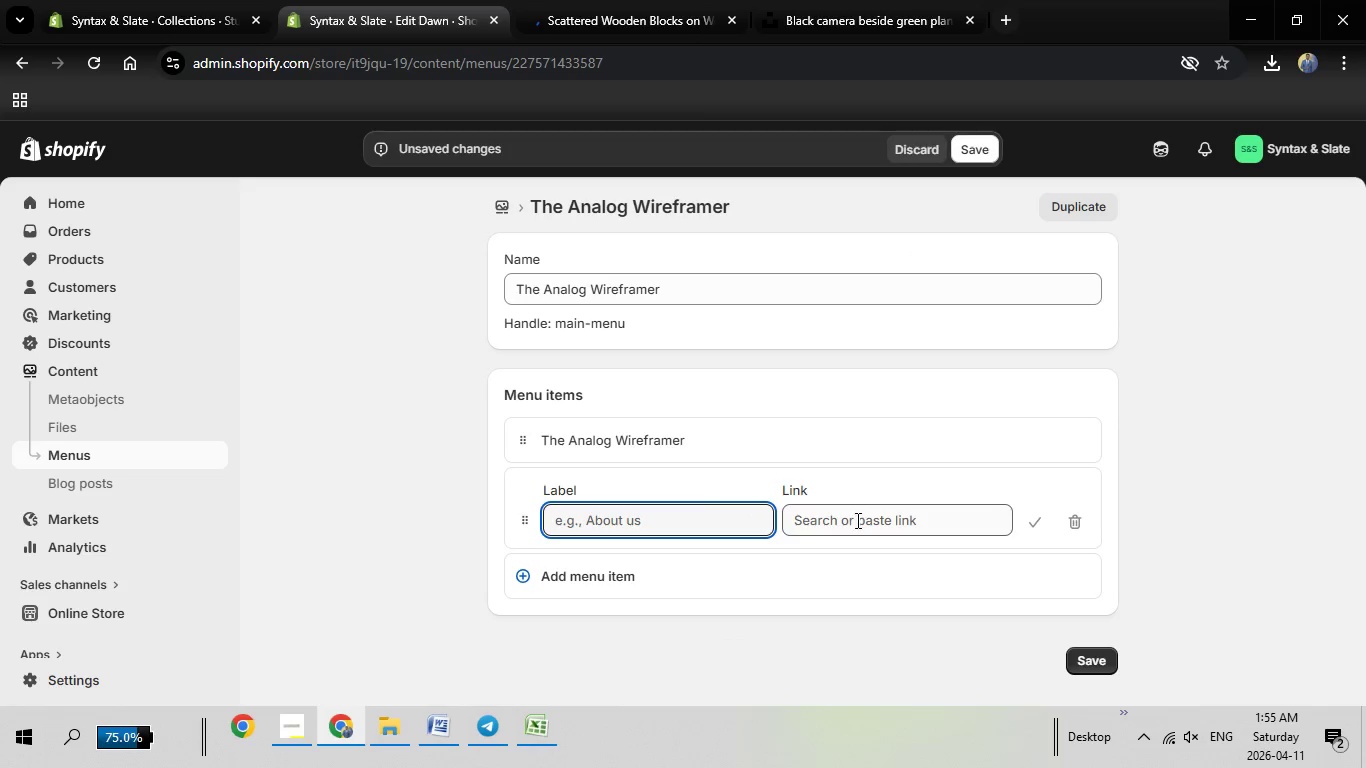 
left_click_drag(start_coordinate=[726, 293], to_coordinate=[417, 284])
 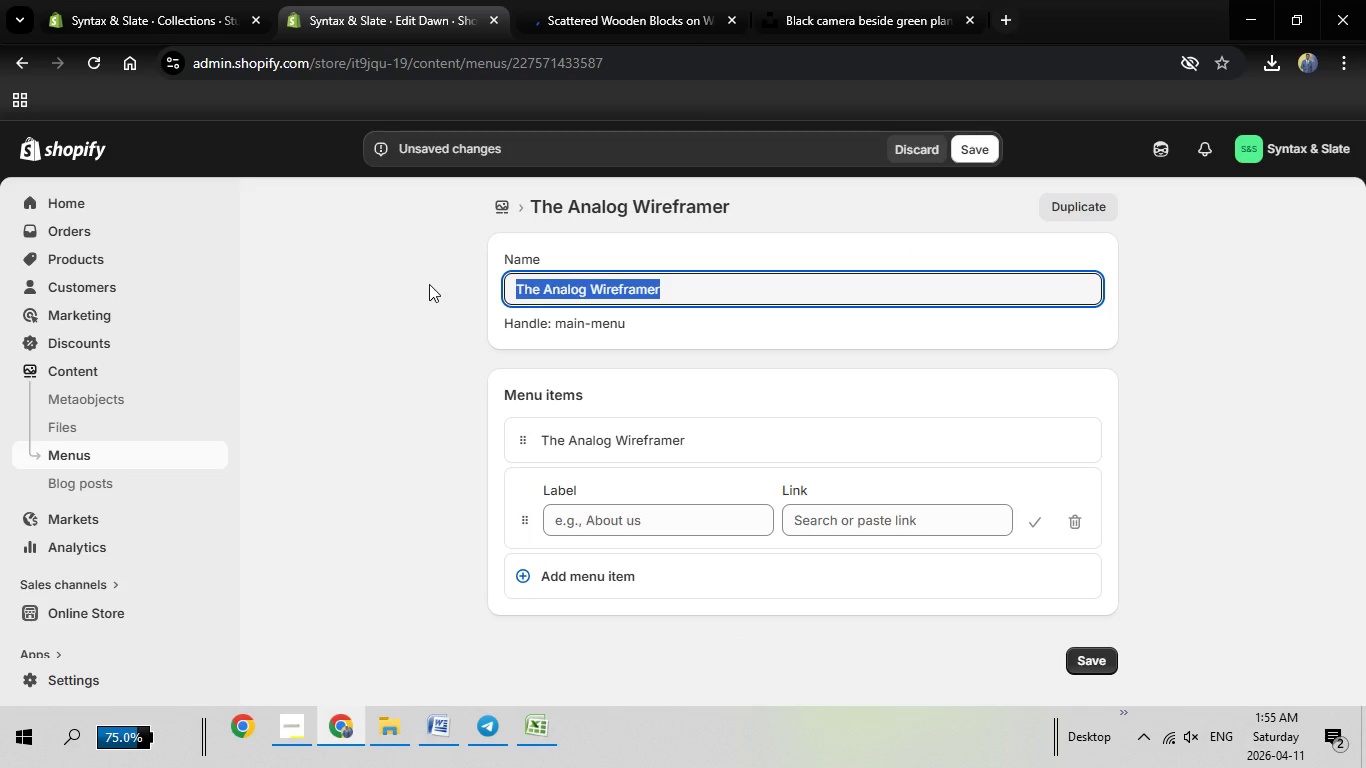 
key(Backspace)
type(Magnetic Component Kits)
 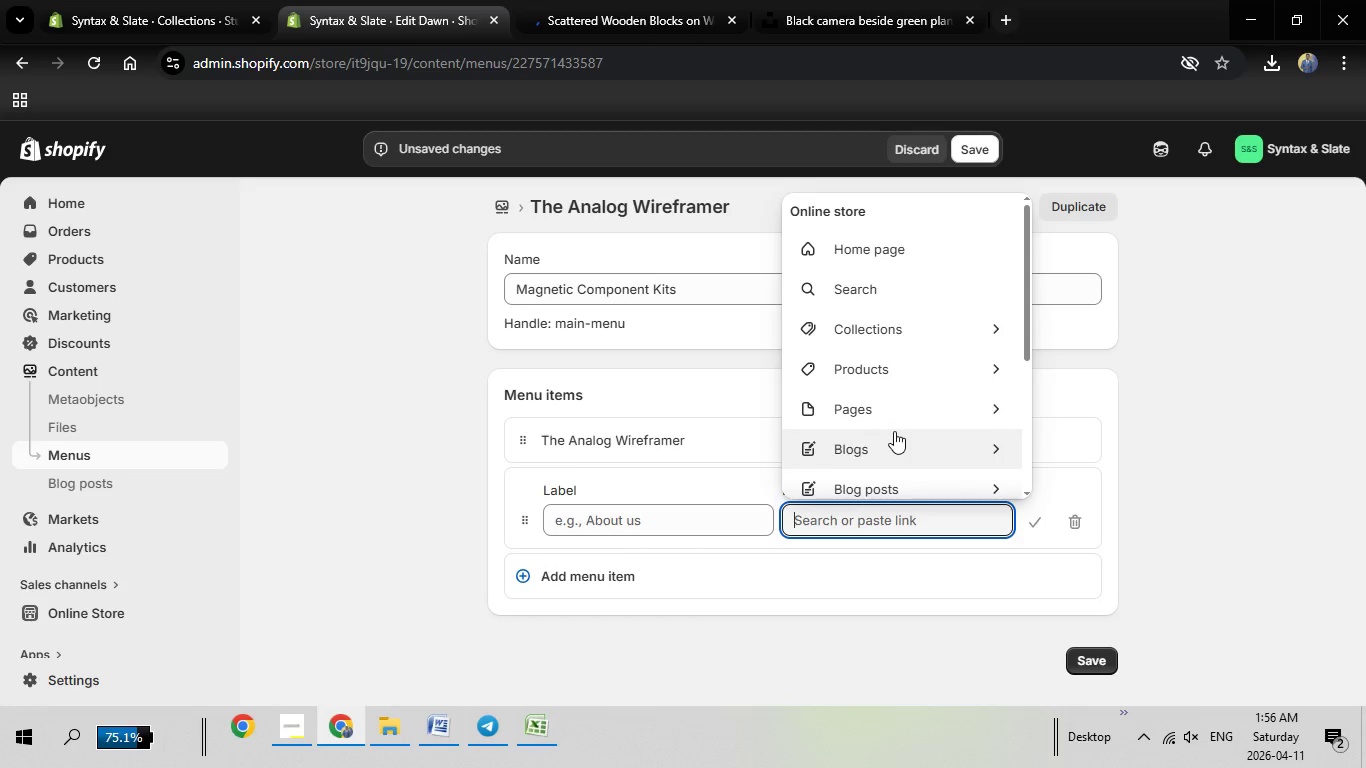 
left_click([924, 337])
 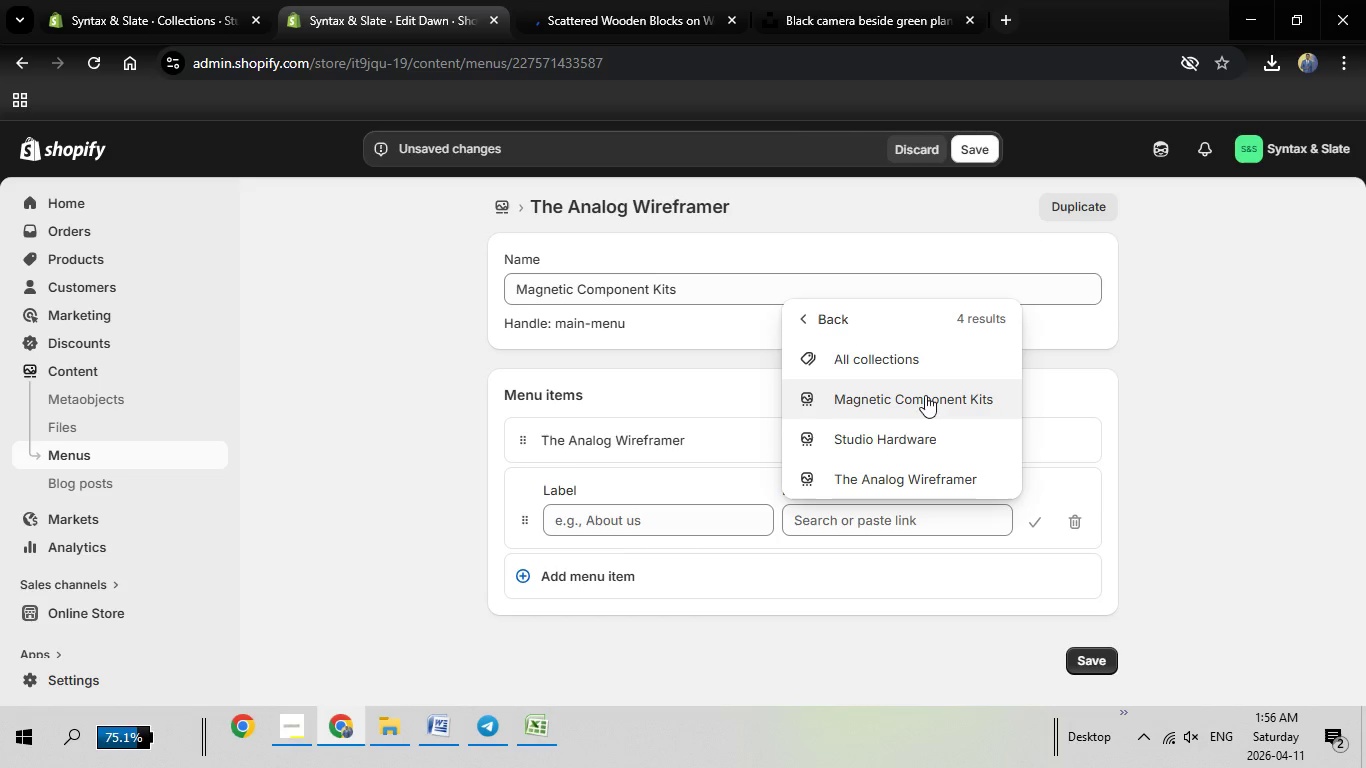 
left_click([922, 402])
 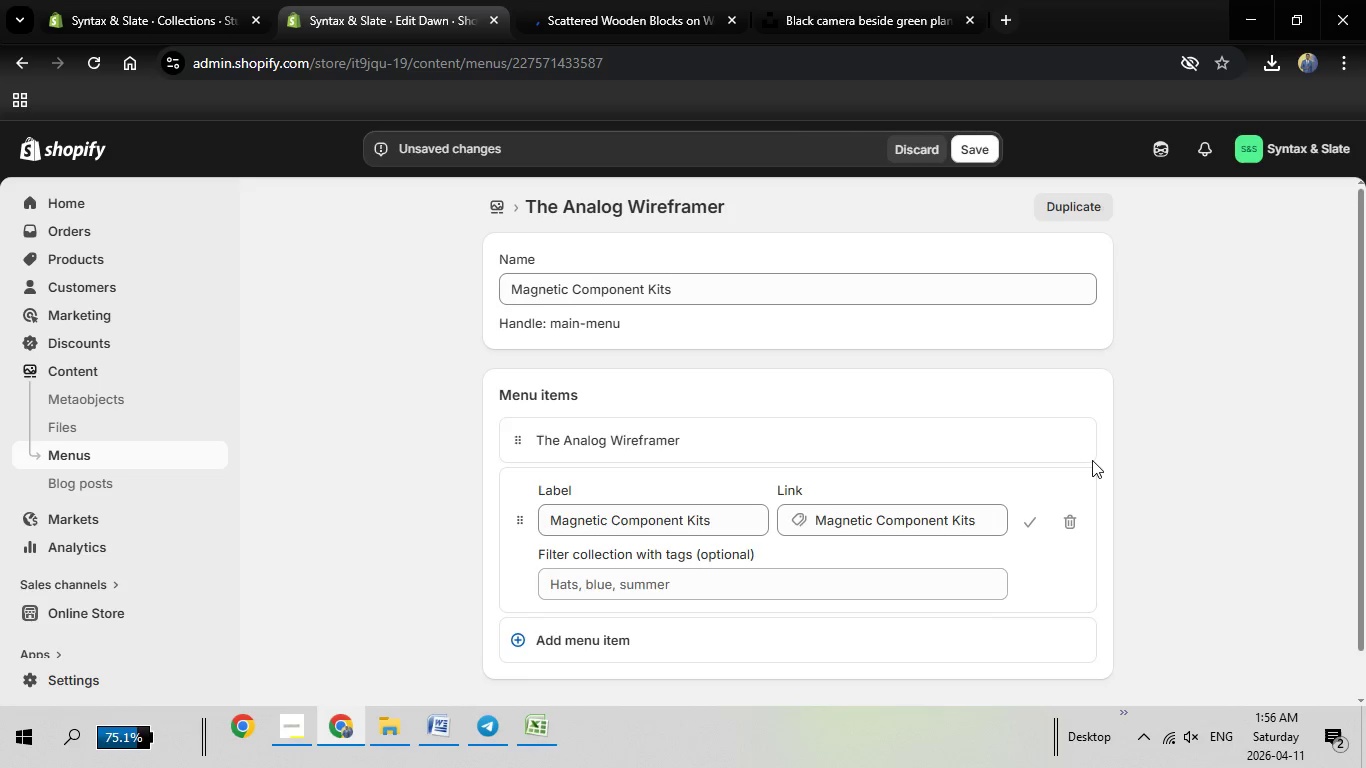 
scroll: coordinate [1092, 457], scroll_direction: down, amount: 1.0
 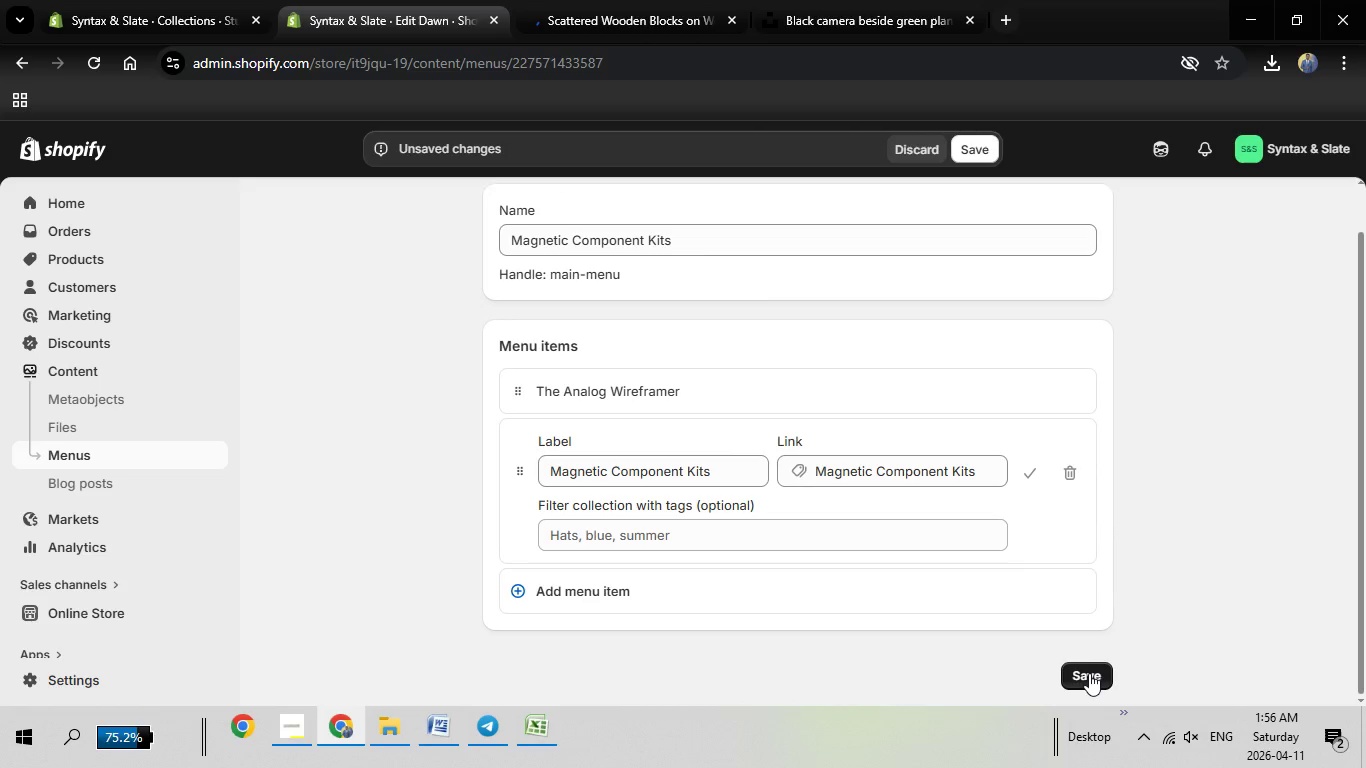 
left_click([1089, 673])
 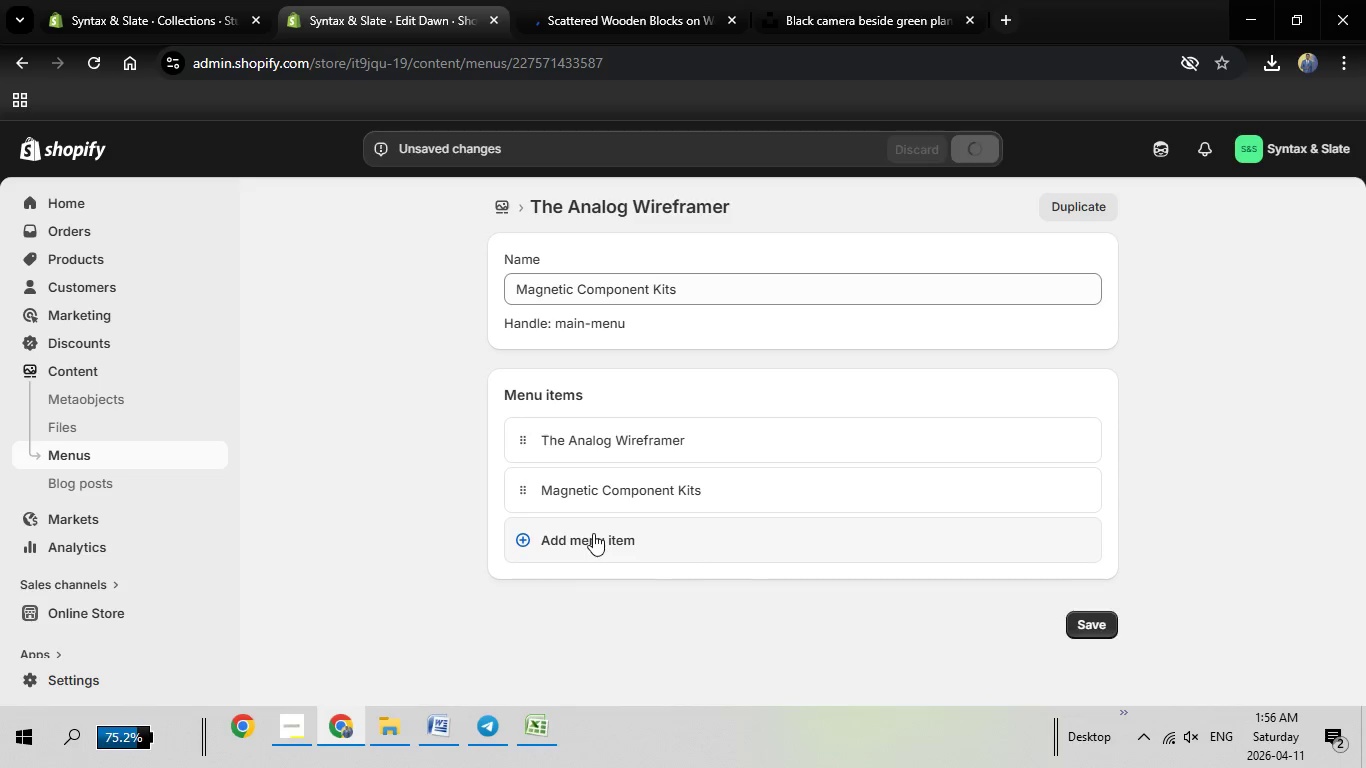 
left_click([594, 533])
 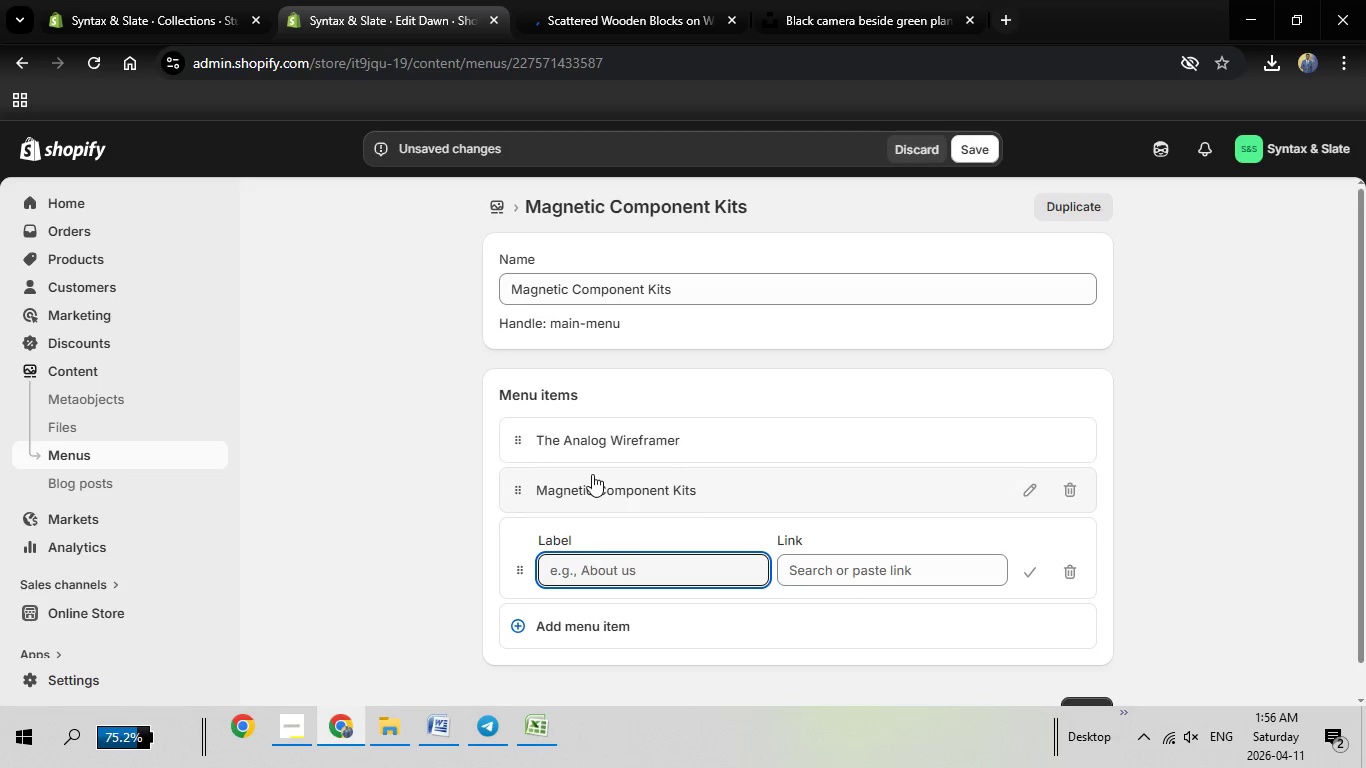 
wait(9.47)
 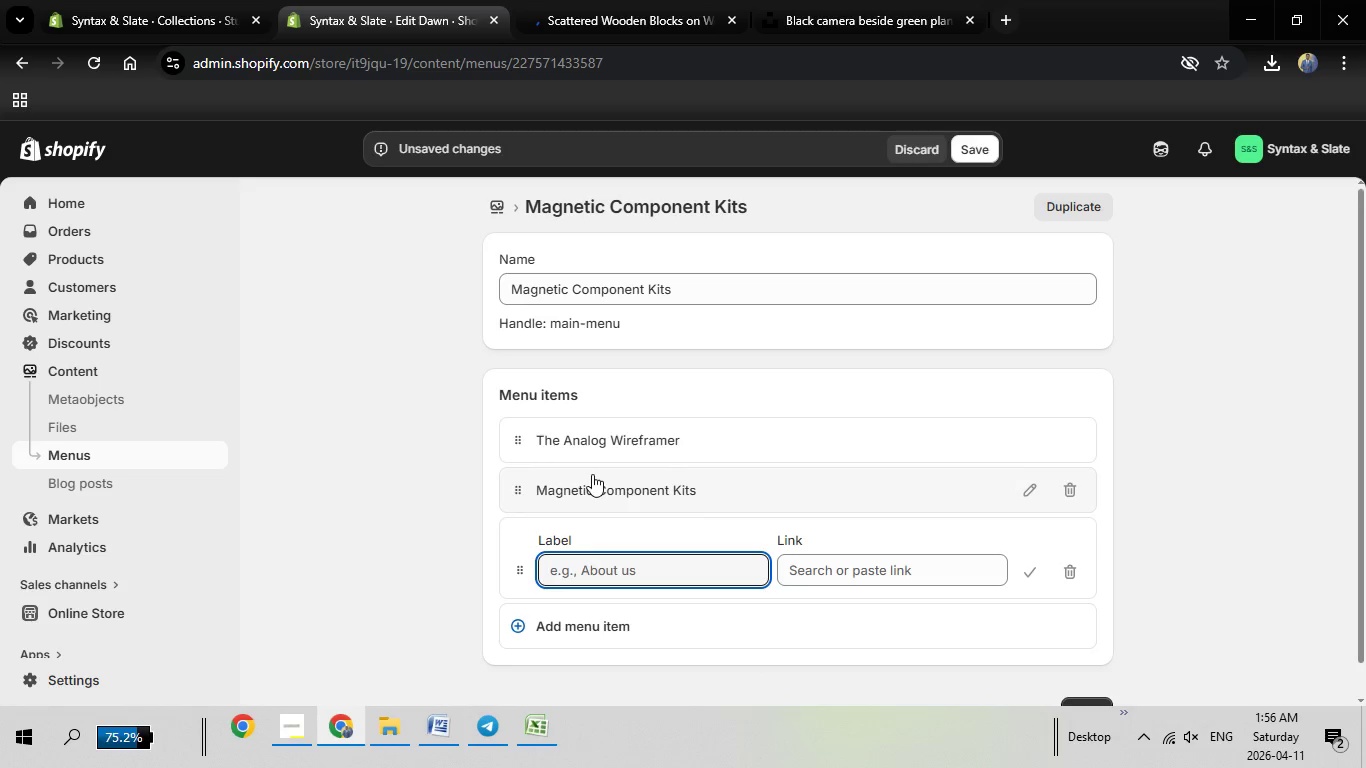 
left_click_drag(start_coordinate=[701, 285], to_coordinate=[425, 275])
 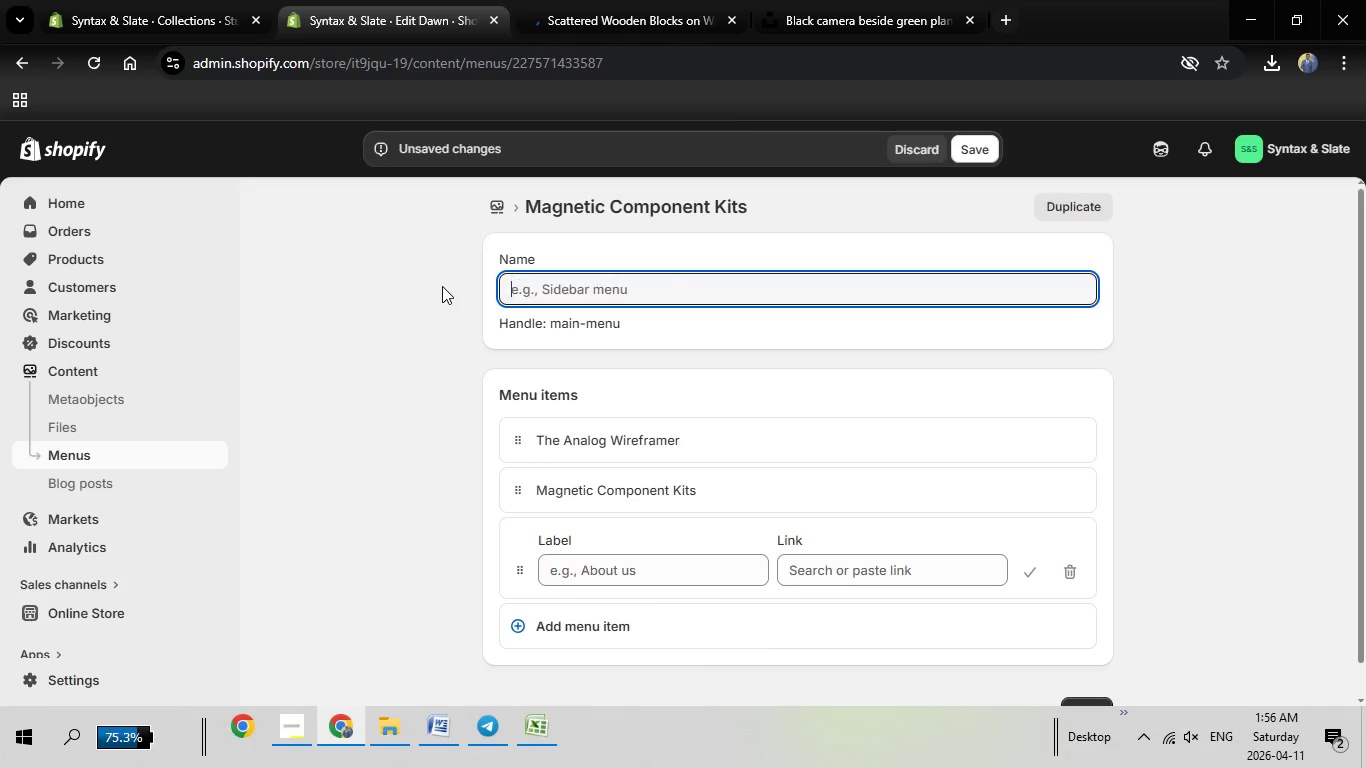 
key(Backspace)
type(Studio Hardware)
 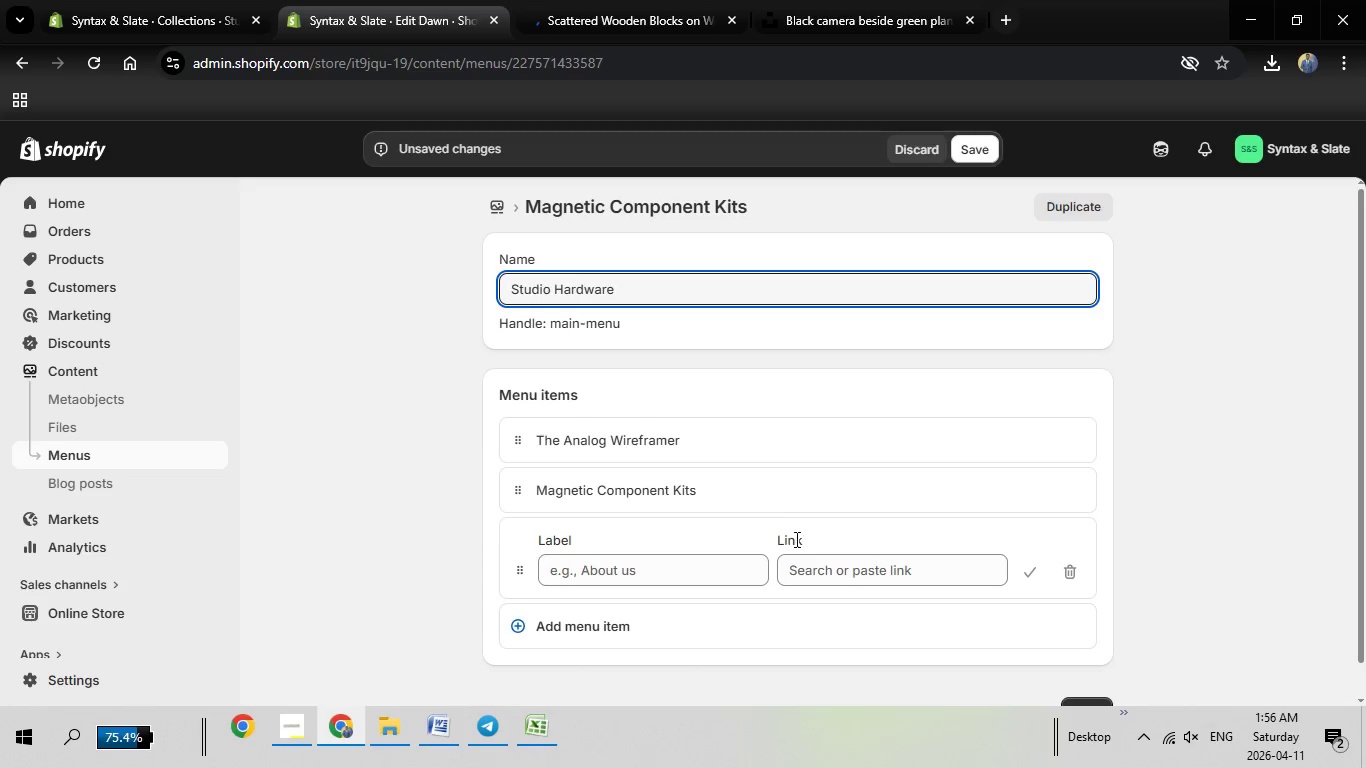 
left_click([829, 584])
 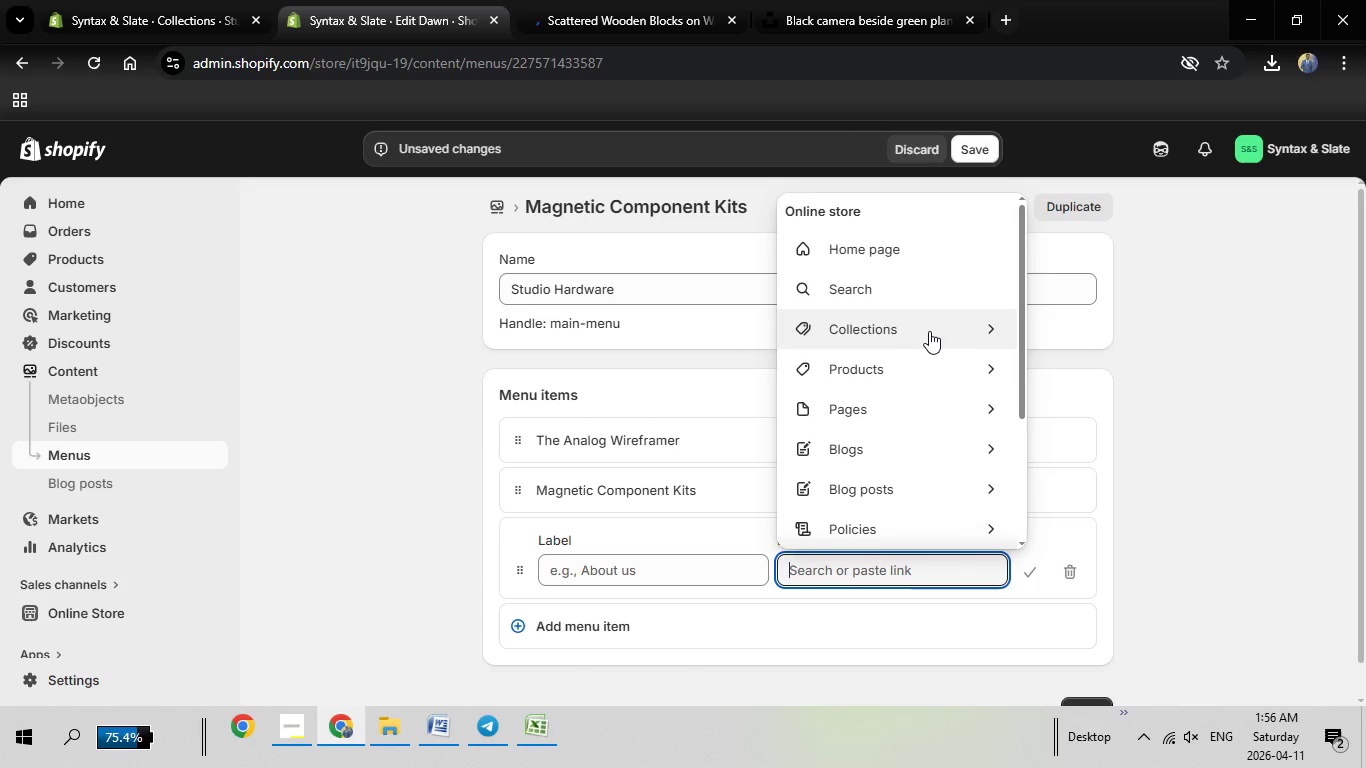 
left_click([929, 331])
 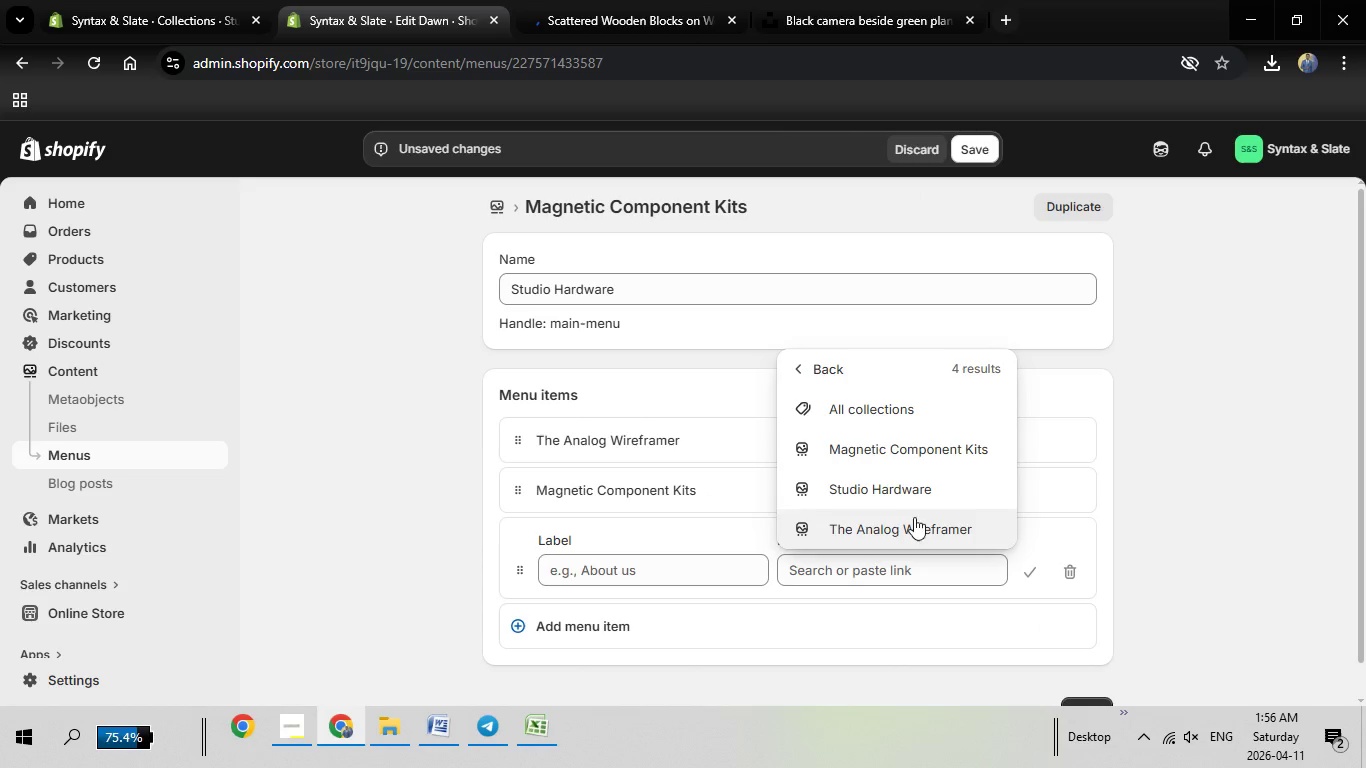 
left_click([911, 496])
 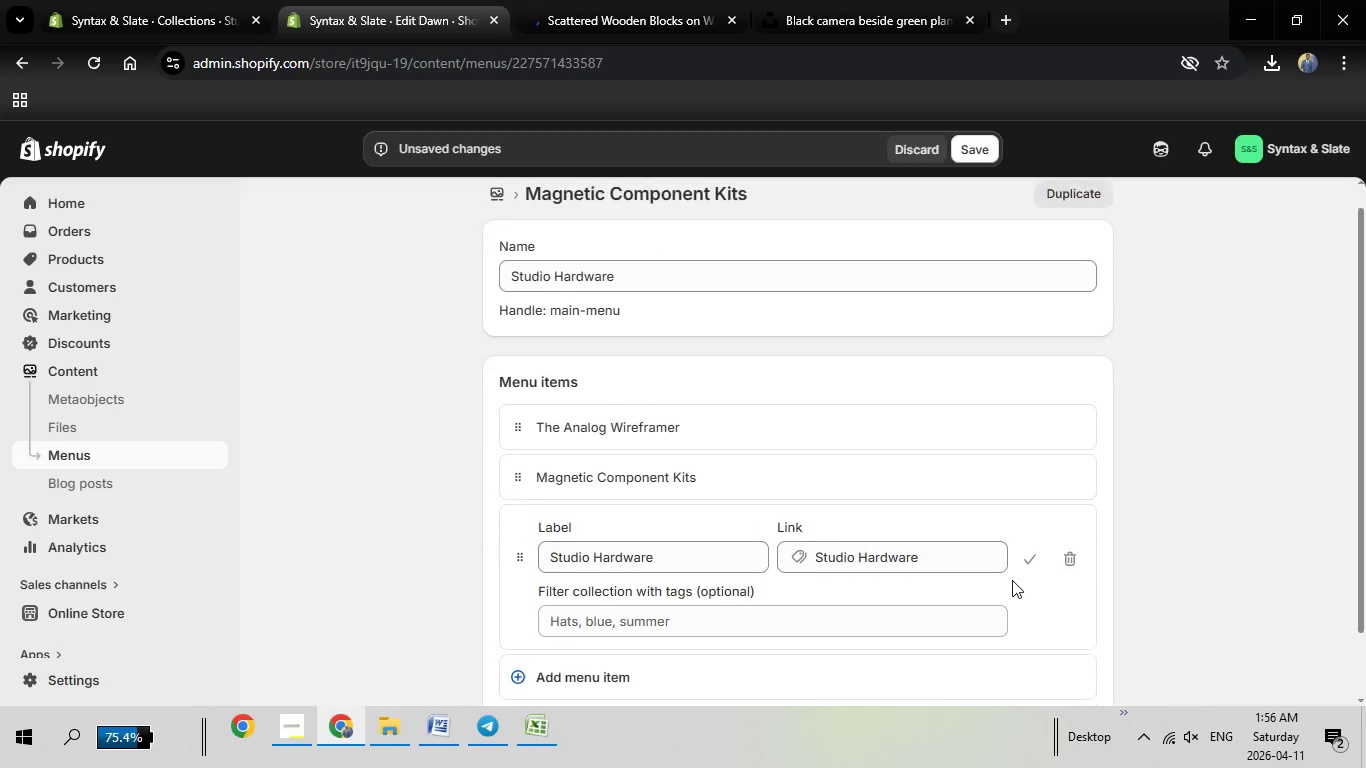 
scroll: coordinate [1012, 580], scroll_direction: down, amount: 2.0
 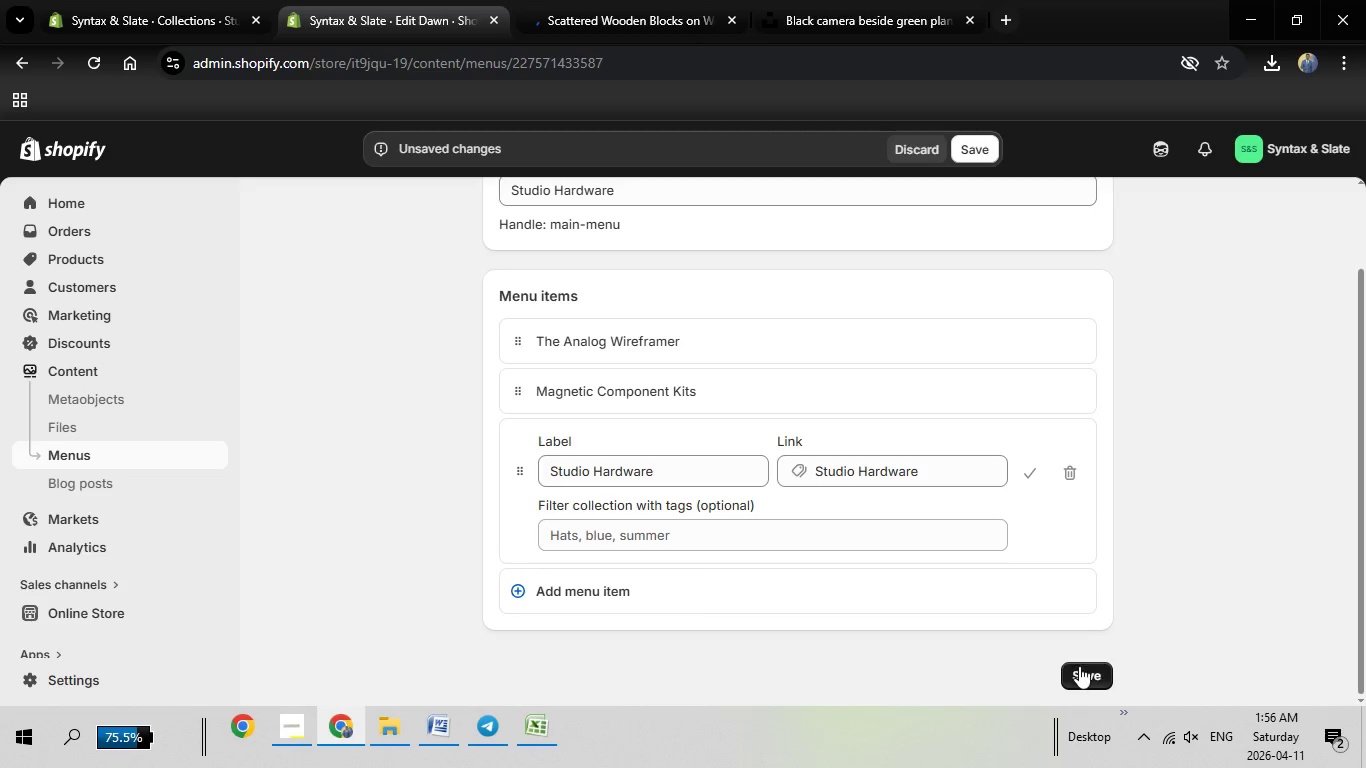 
left_click([1080, 668])
 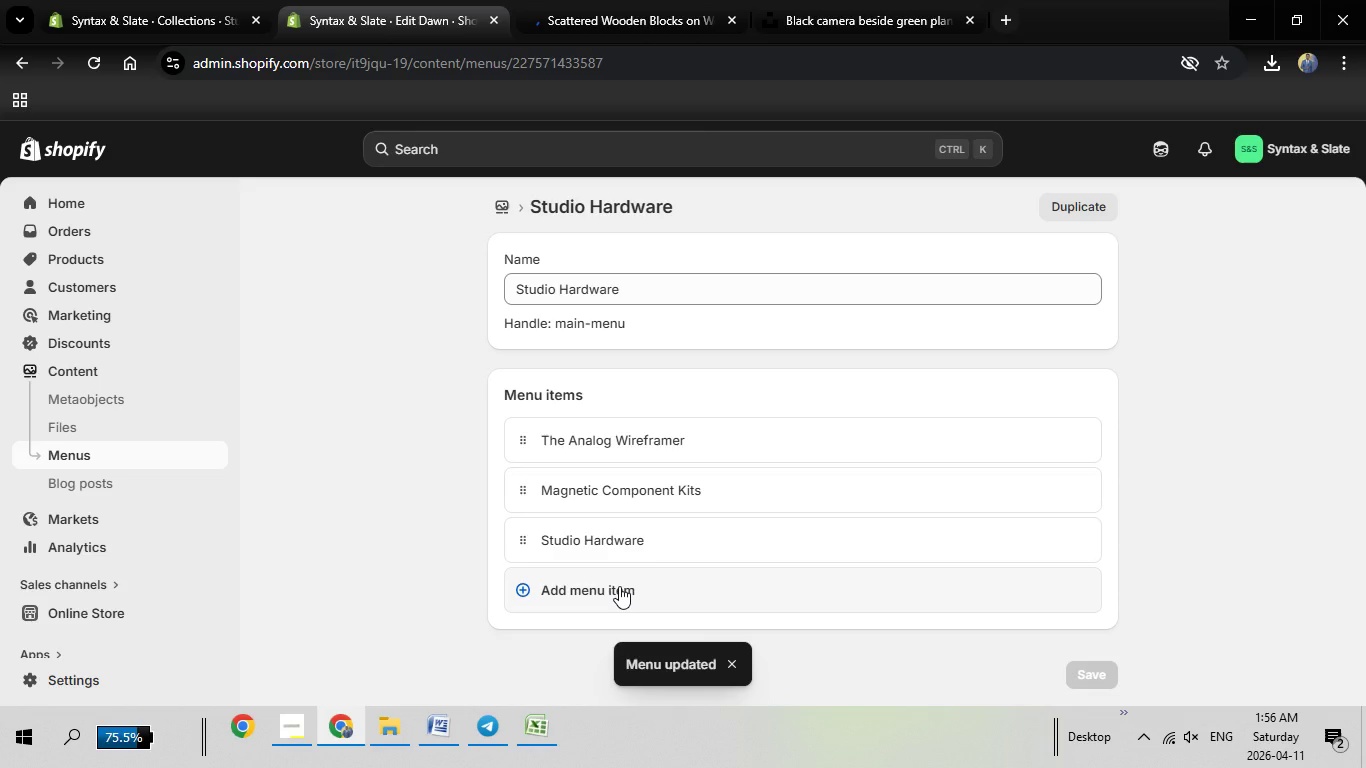 
left_click([619, 586])
 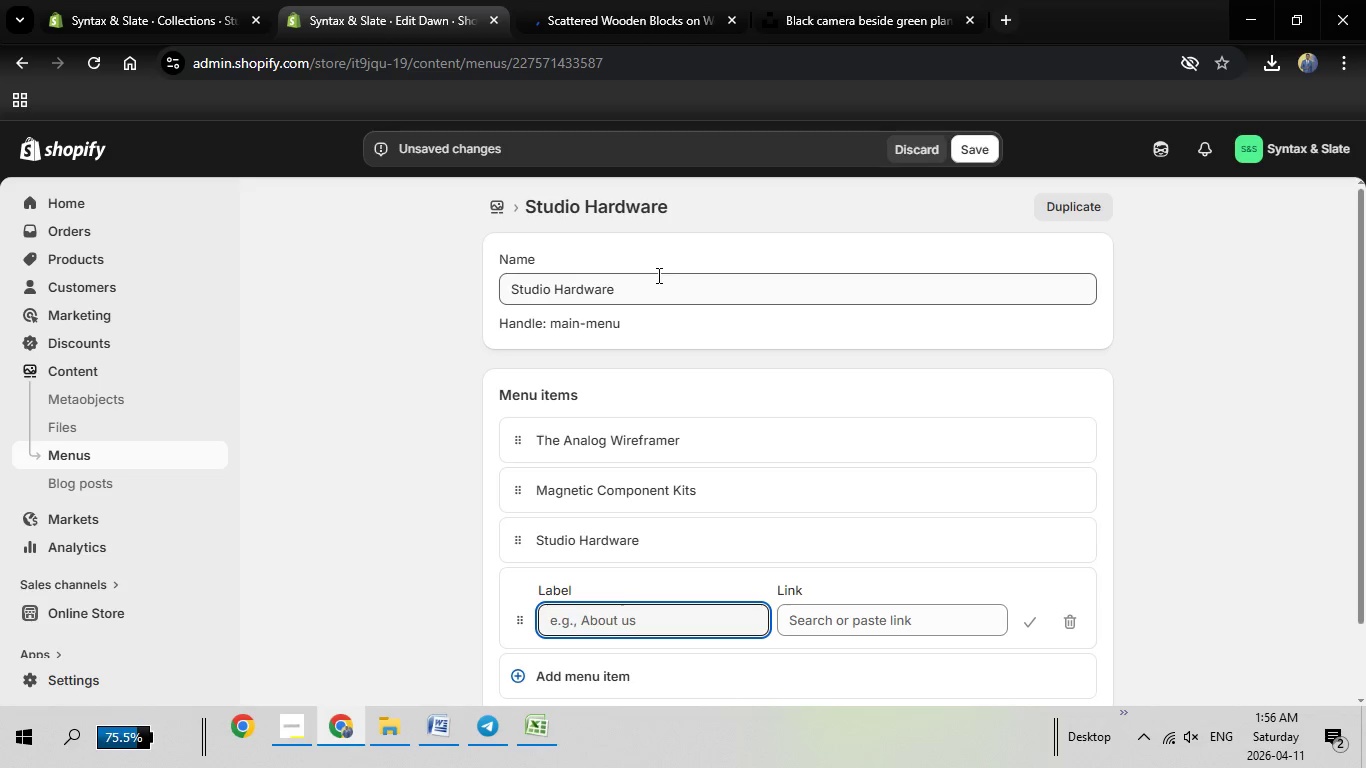 
left_click_drag(start_coordinate=[651, 284], to_coordinate=[442, 275])
 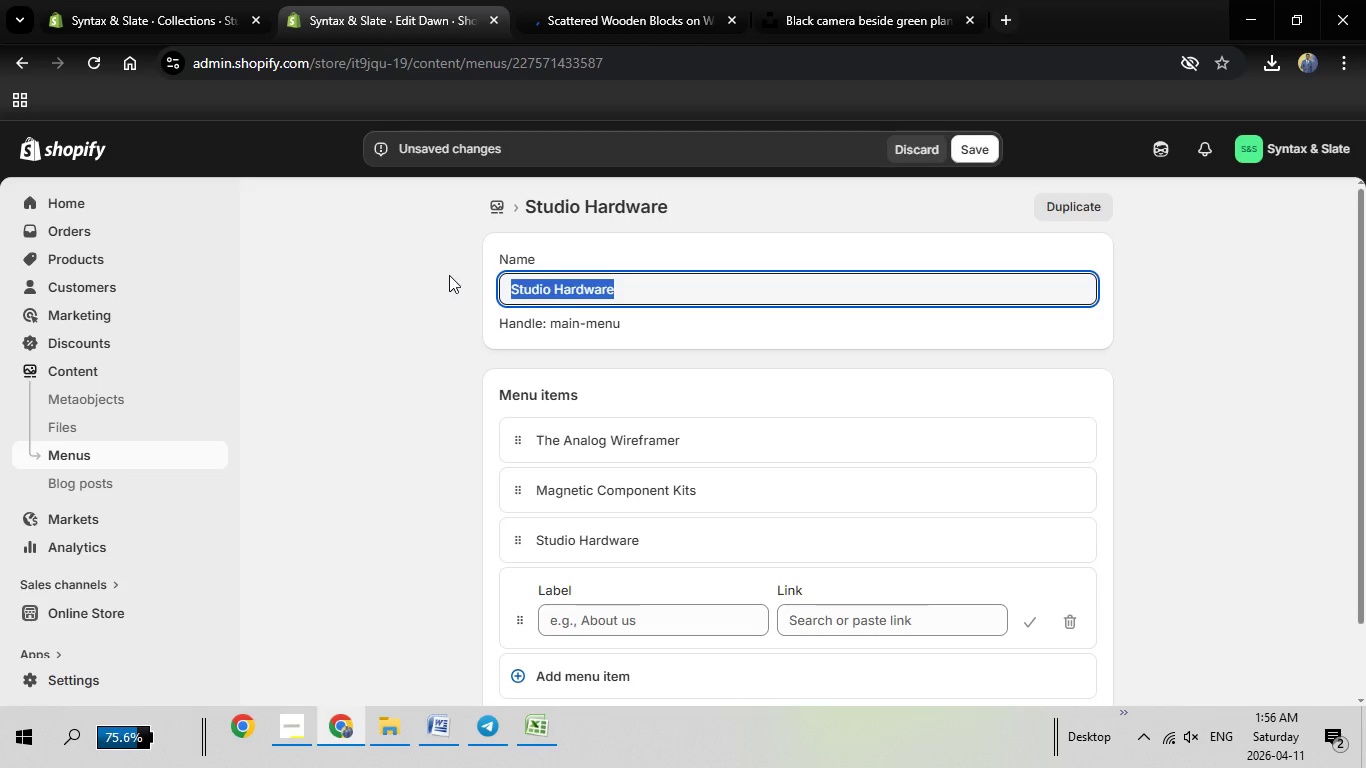 
key(Backspace)
type(Agency Bulk Orders)
 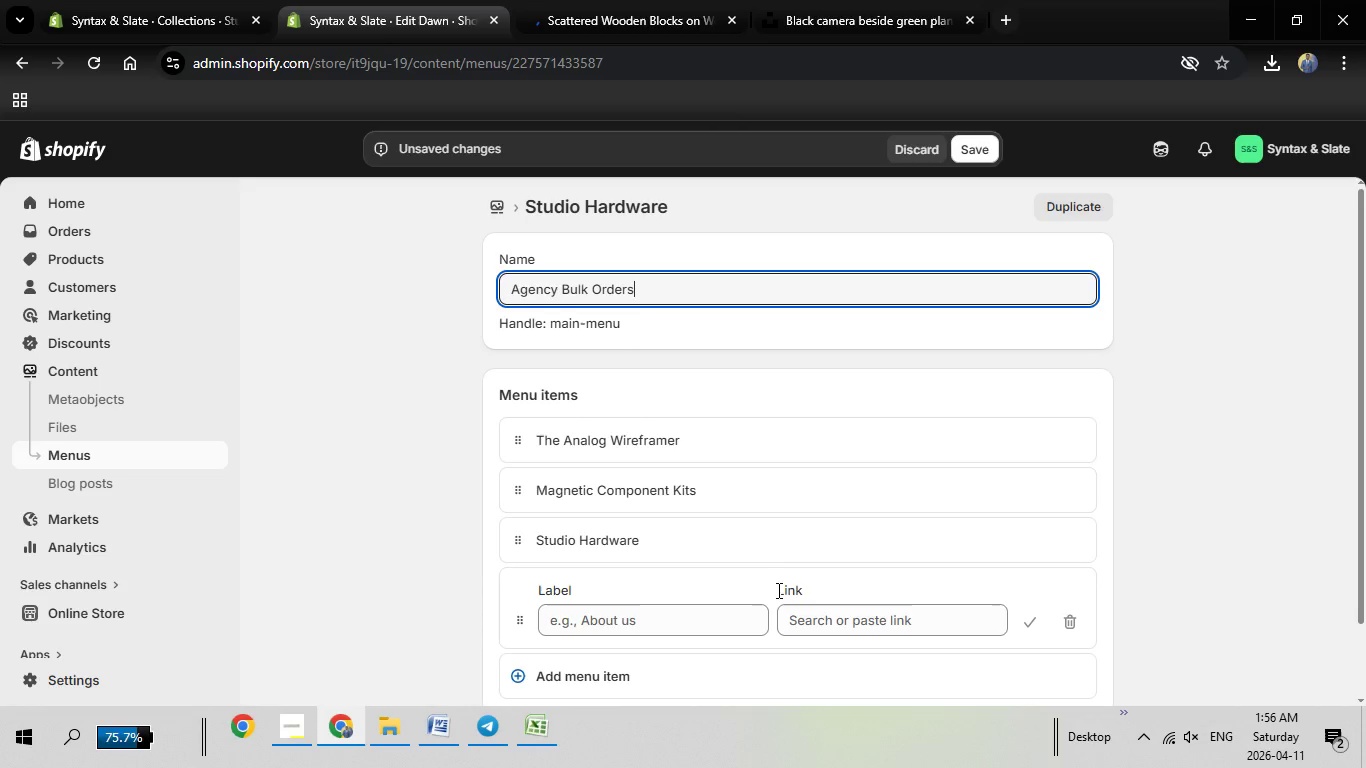 
left_click([837, 625])
 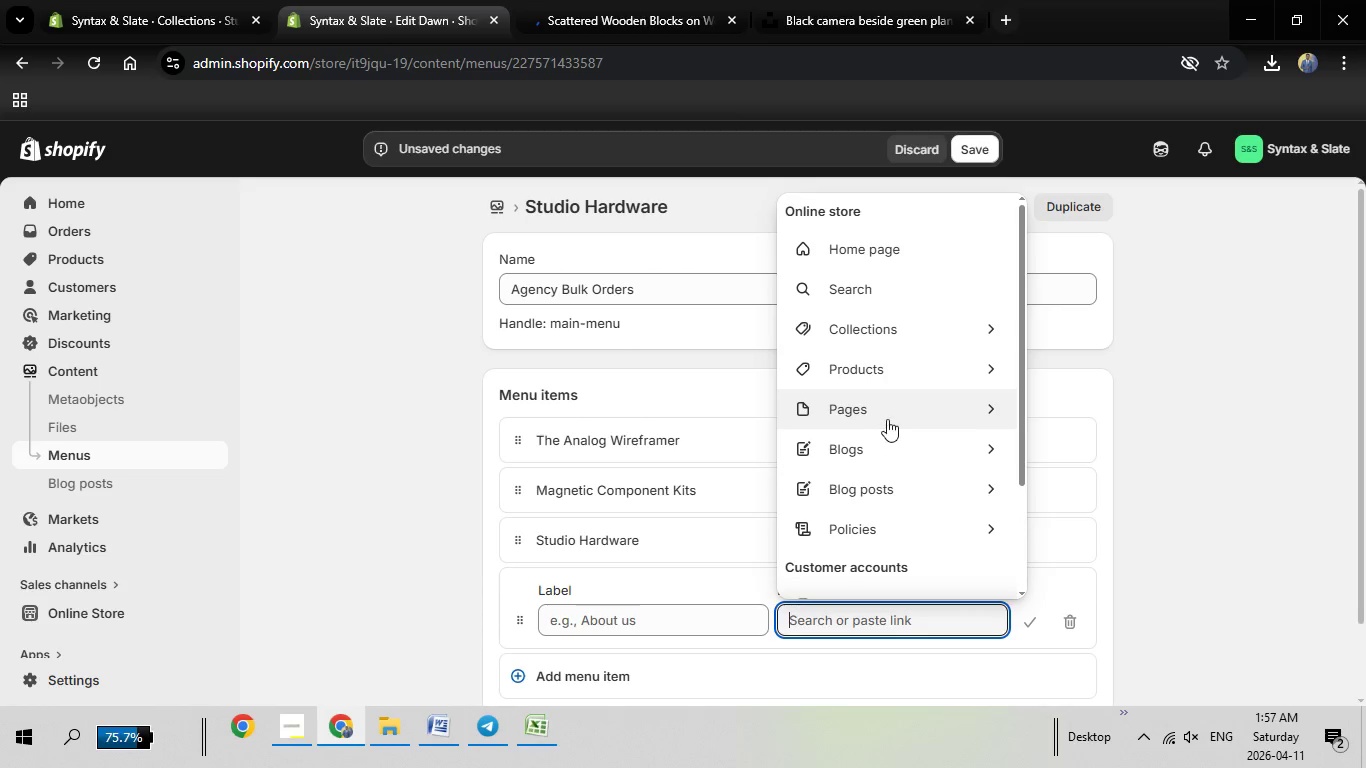 
left_click([887, 419])
 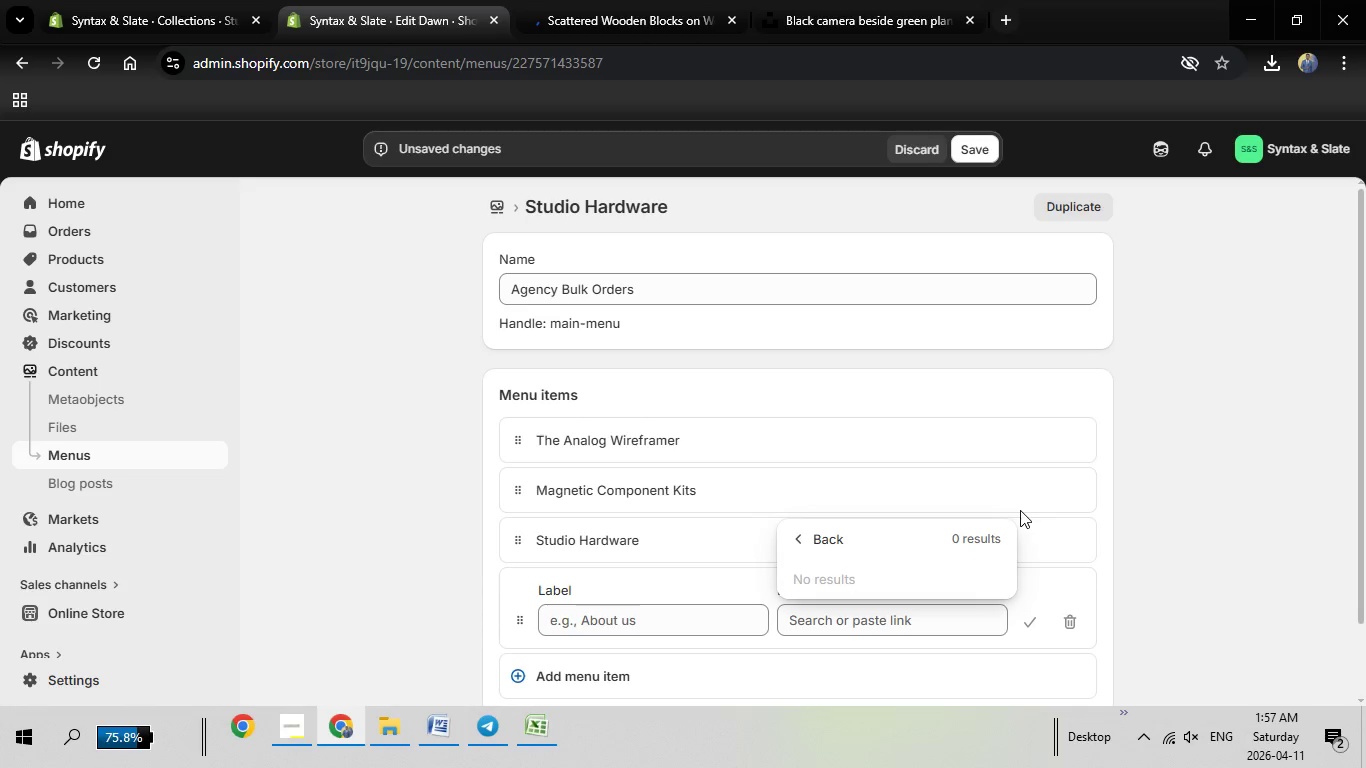 
wait(11.59)
 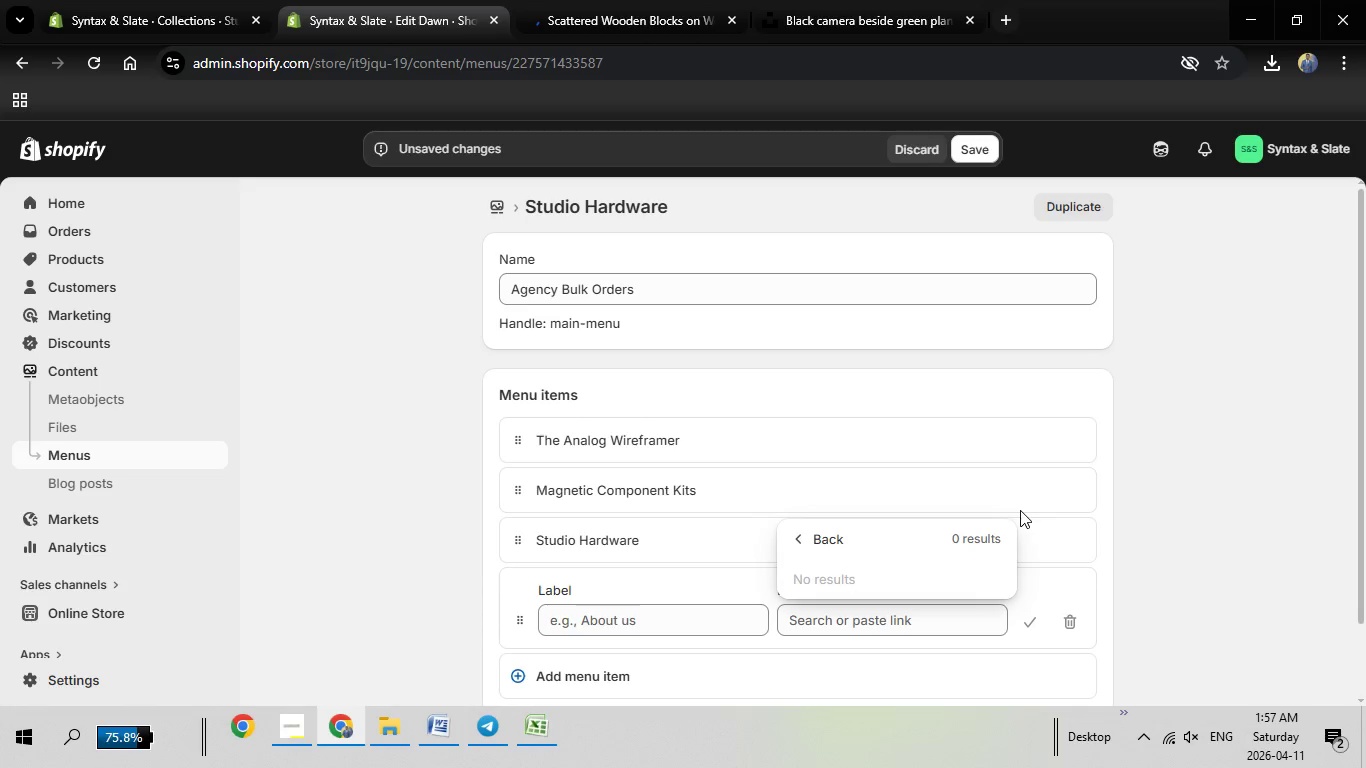 
left_click([1154, 470])
 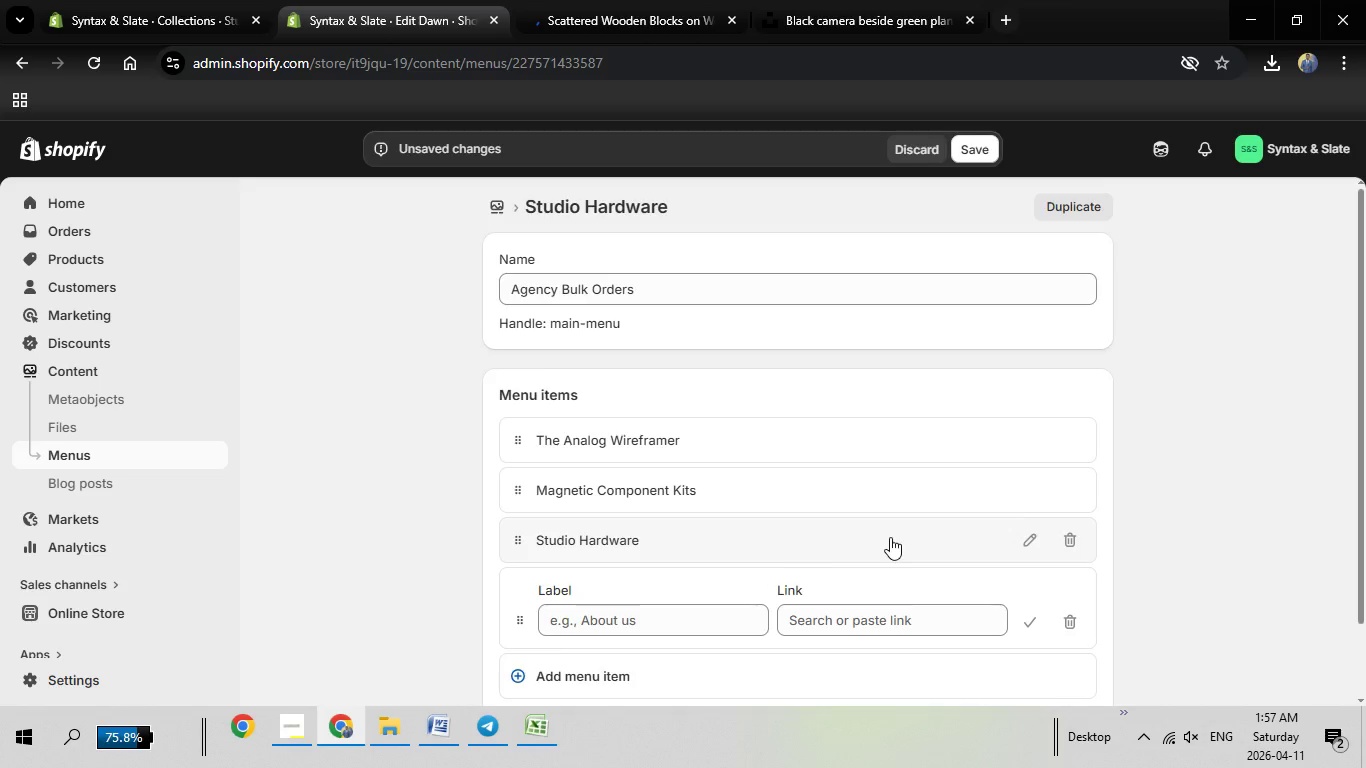 
scroll: coordinate [890, 537], scroll_direction: down, amount: 2.0
 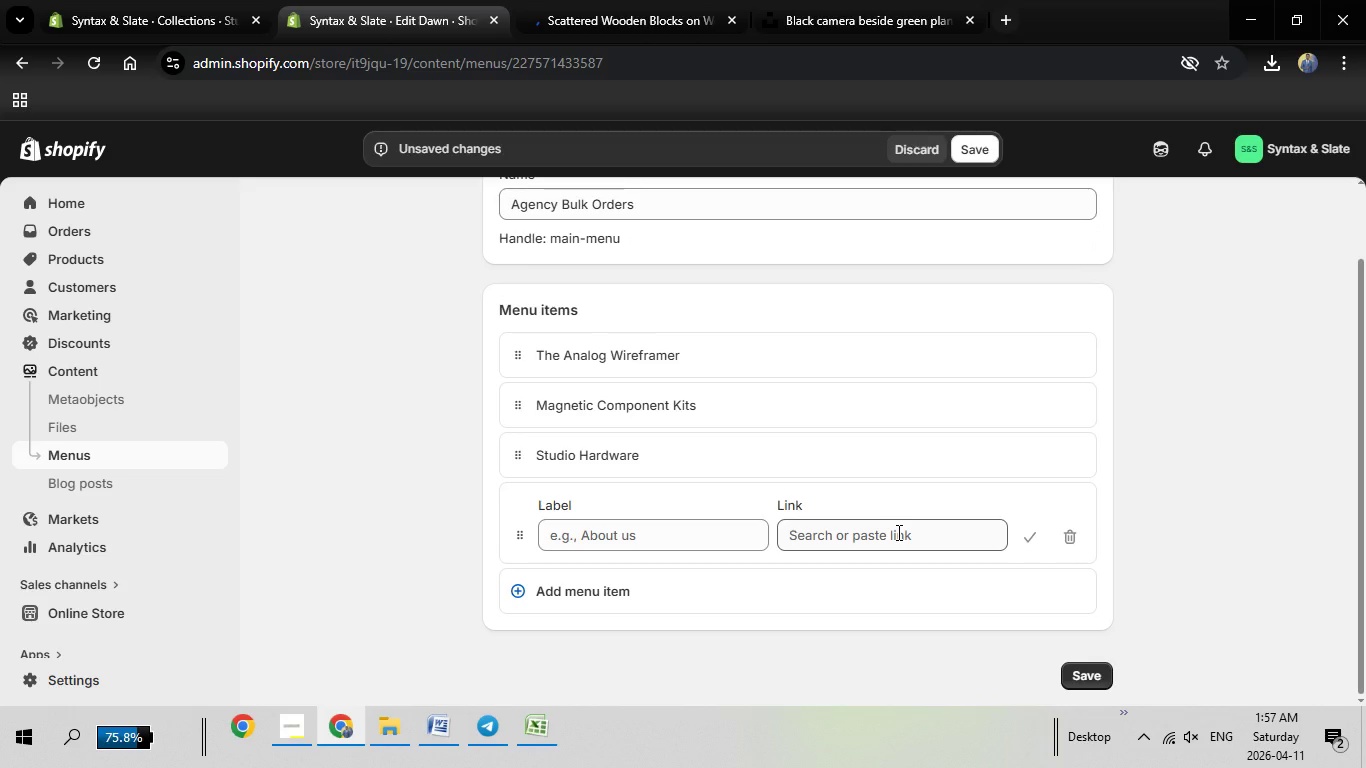 
left_click([897, 533])
 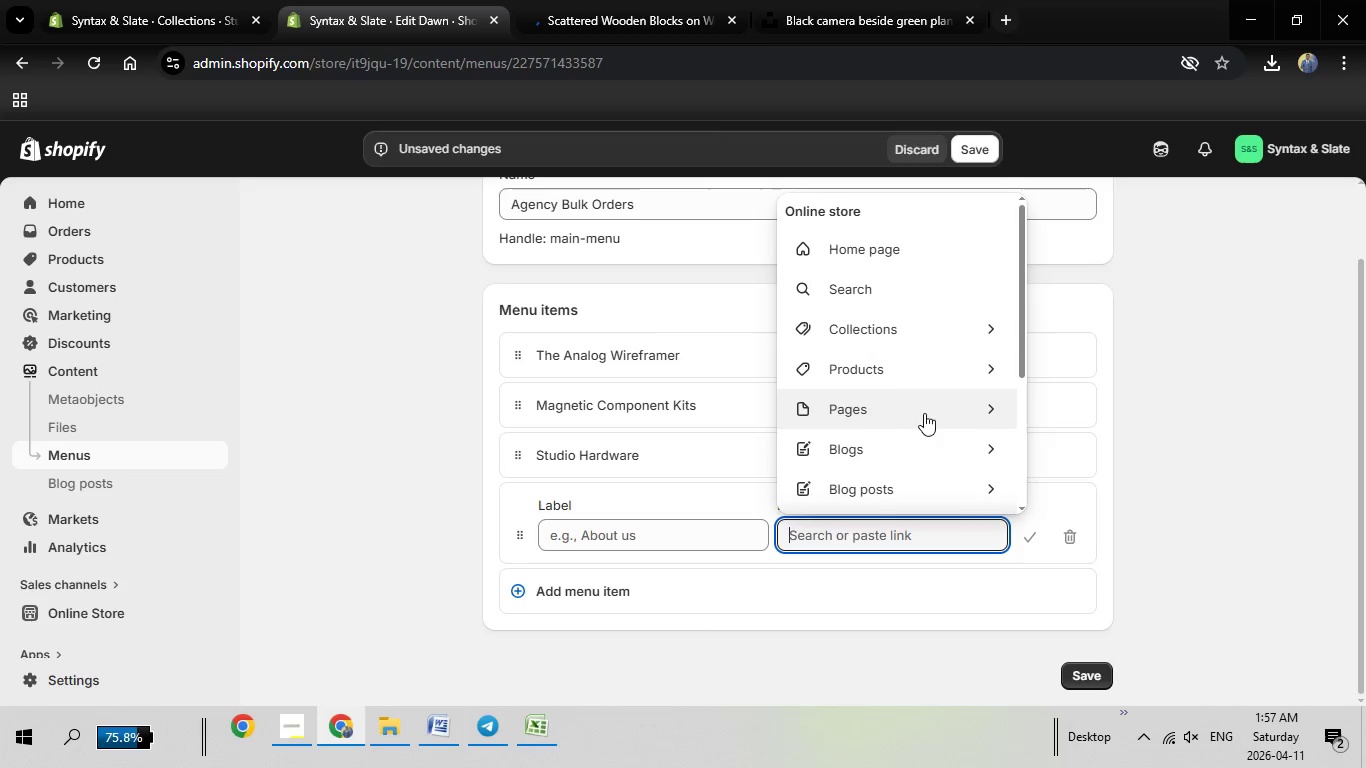 
left_click([927, 413])
 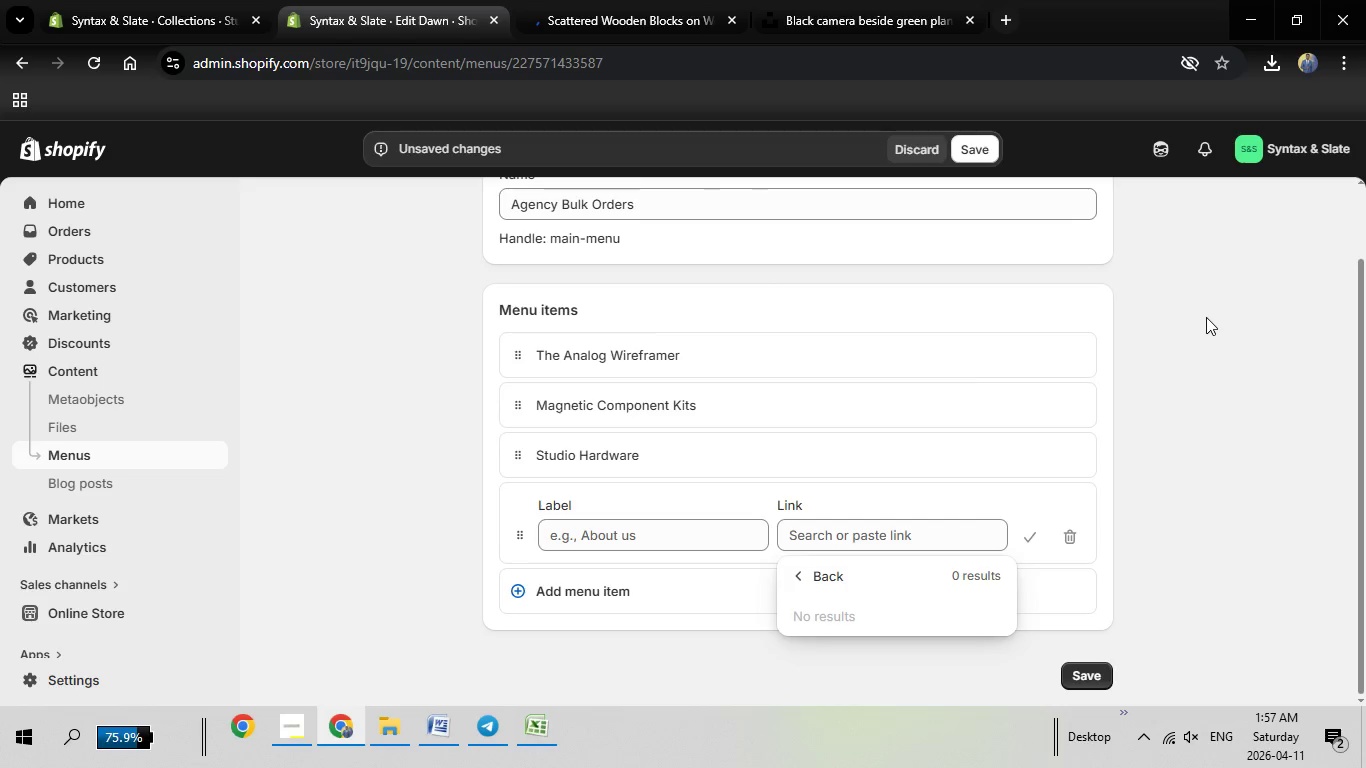 
left_click([1193, 330])
 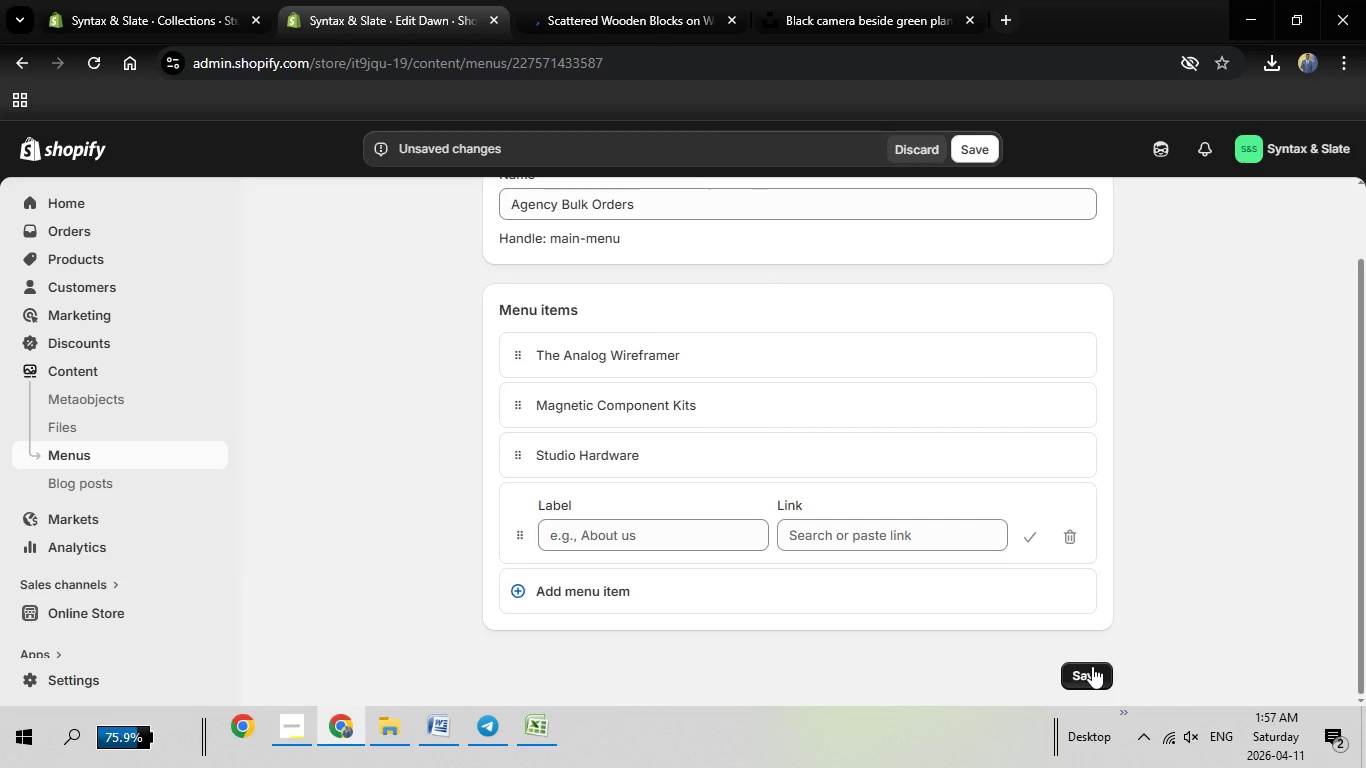 
wait(7.09)
 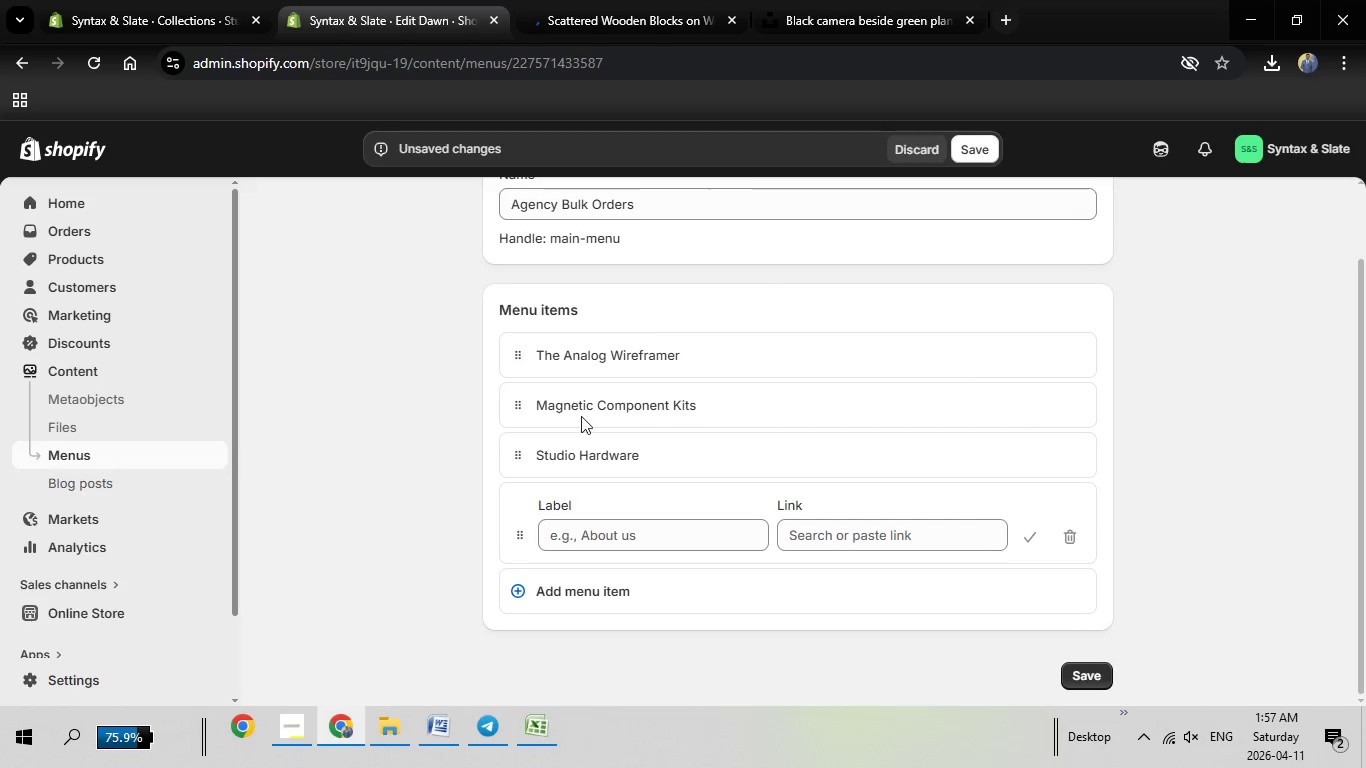 
left_click([867, 535])
 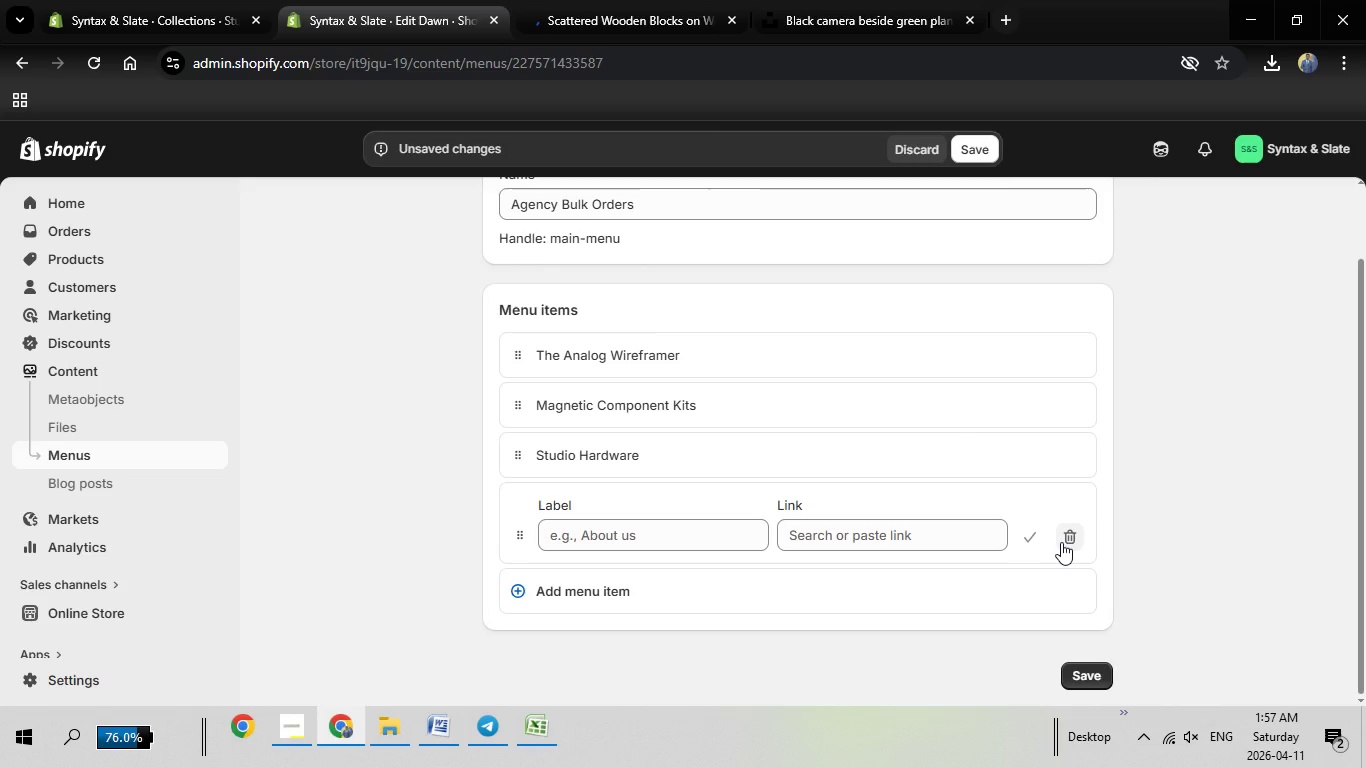 
wait(6.59)
 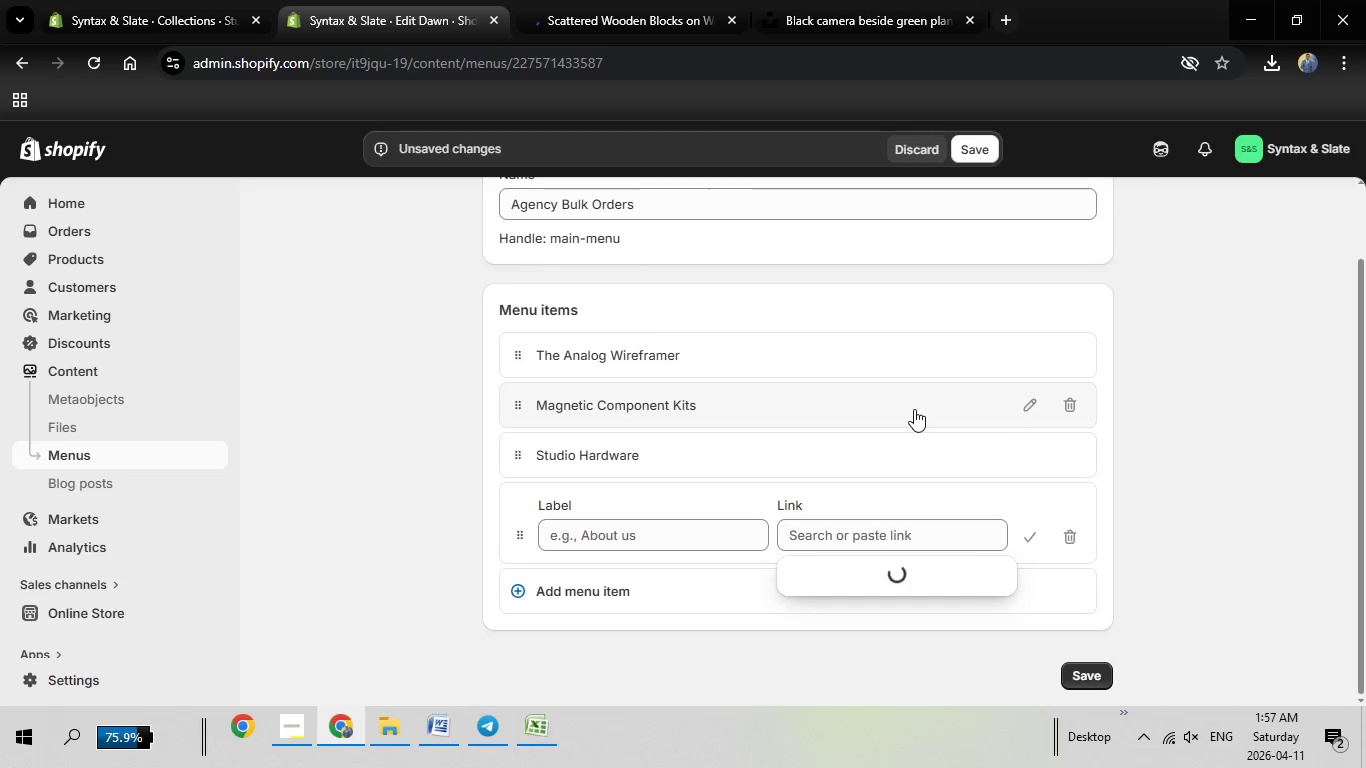 
left_click([954, 461])
 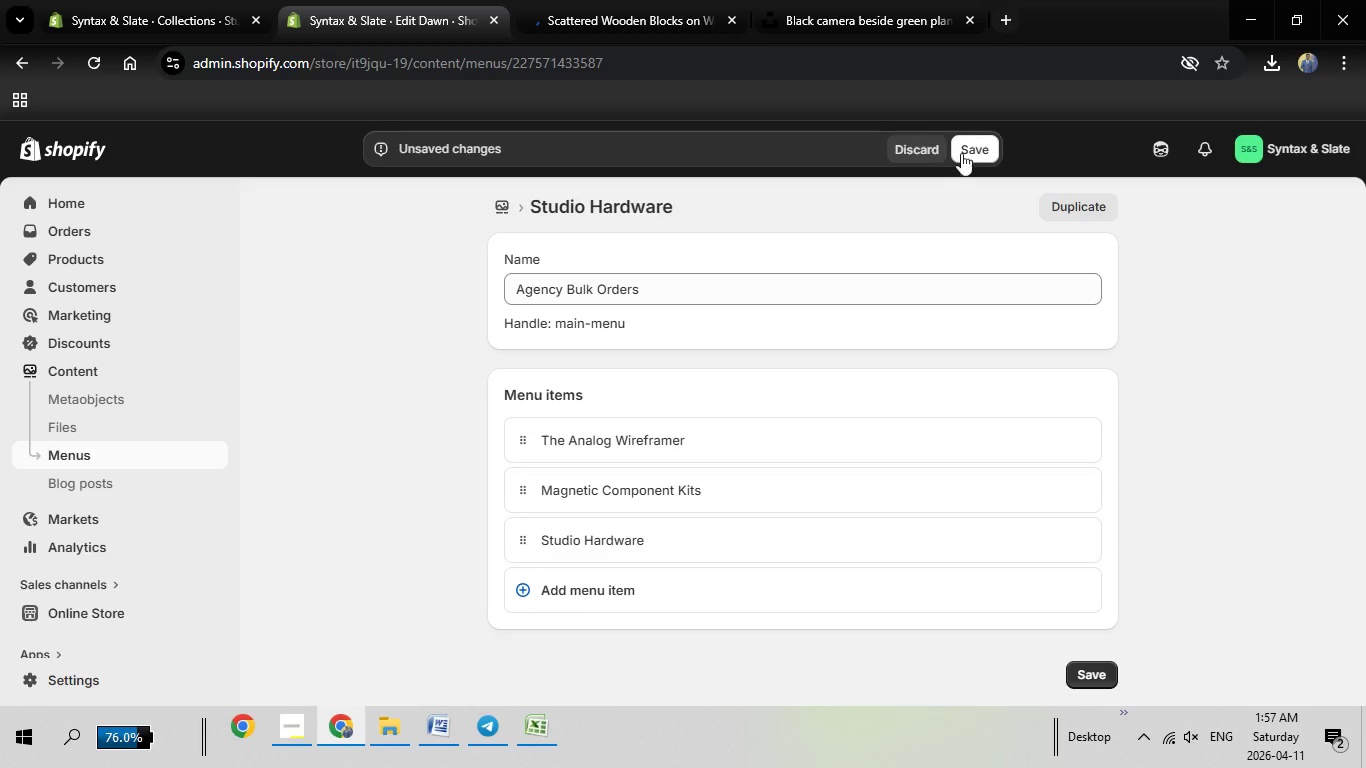 
left_click([964, 148])
 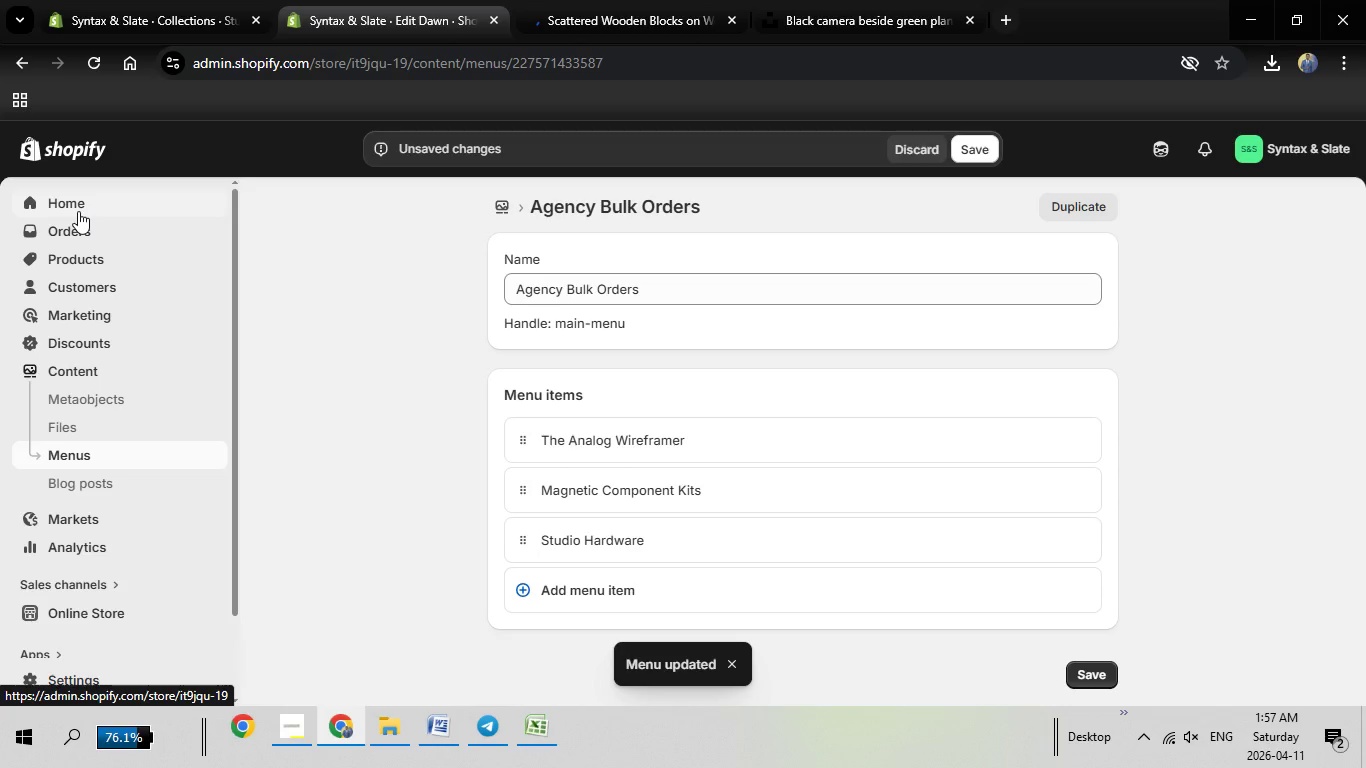 
wait(10.7)
 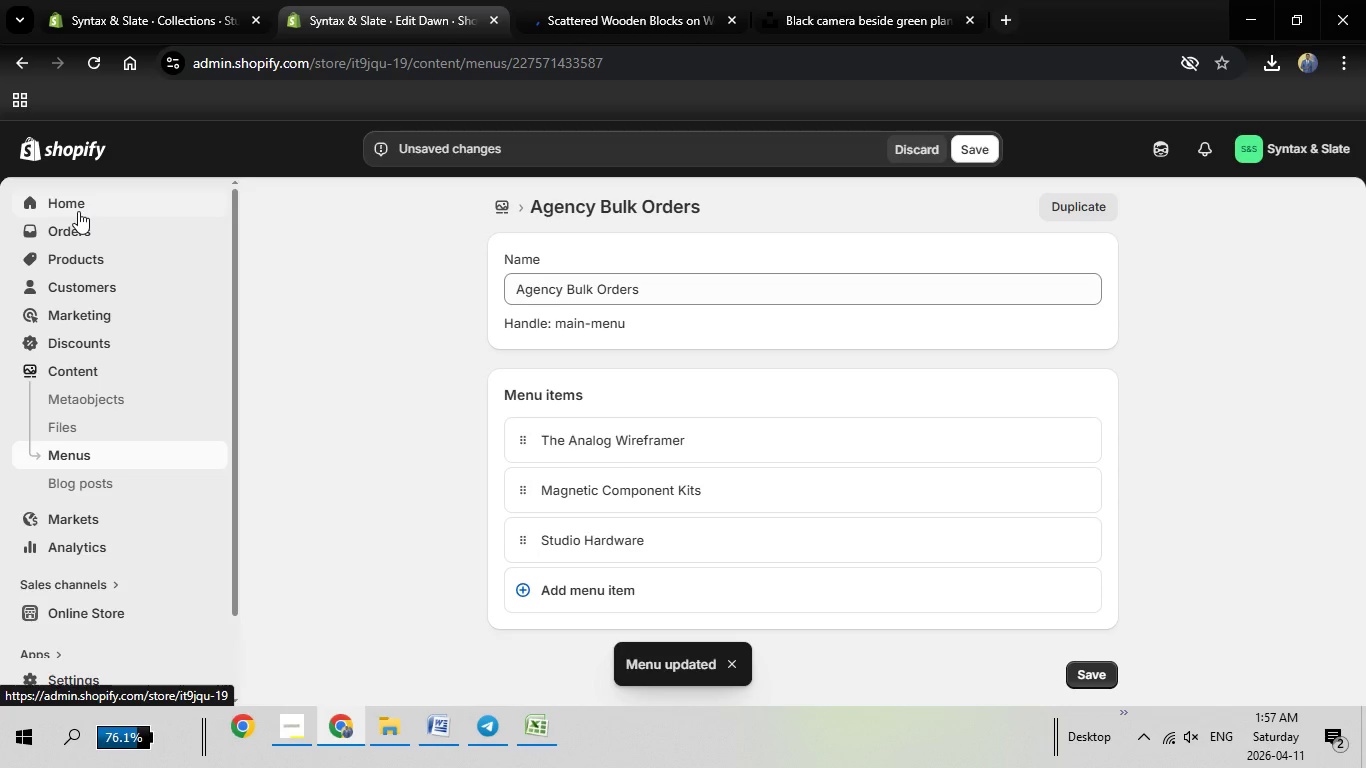 
left_click([978, 159])
 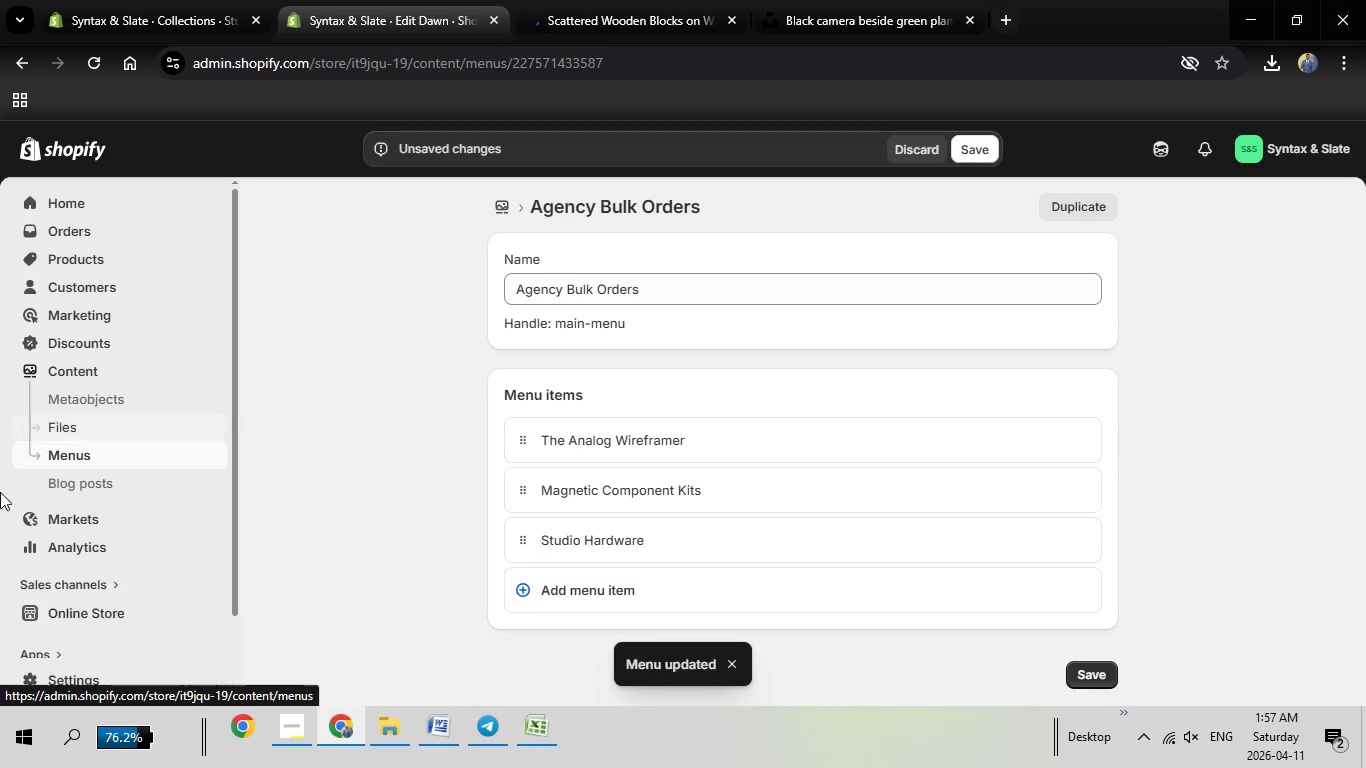 
left_click([113, 608])
 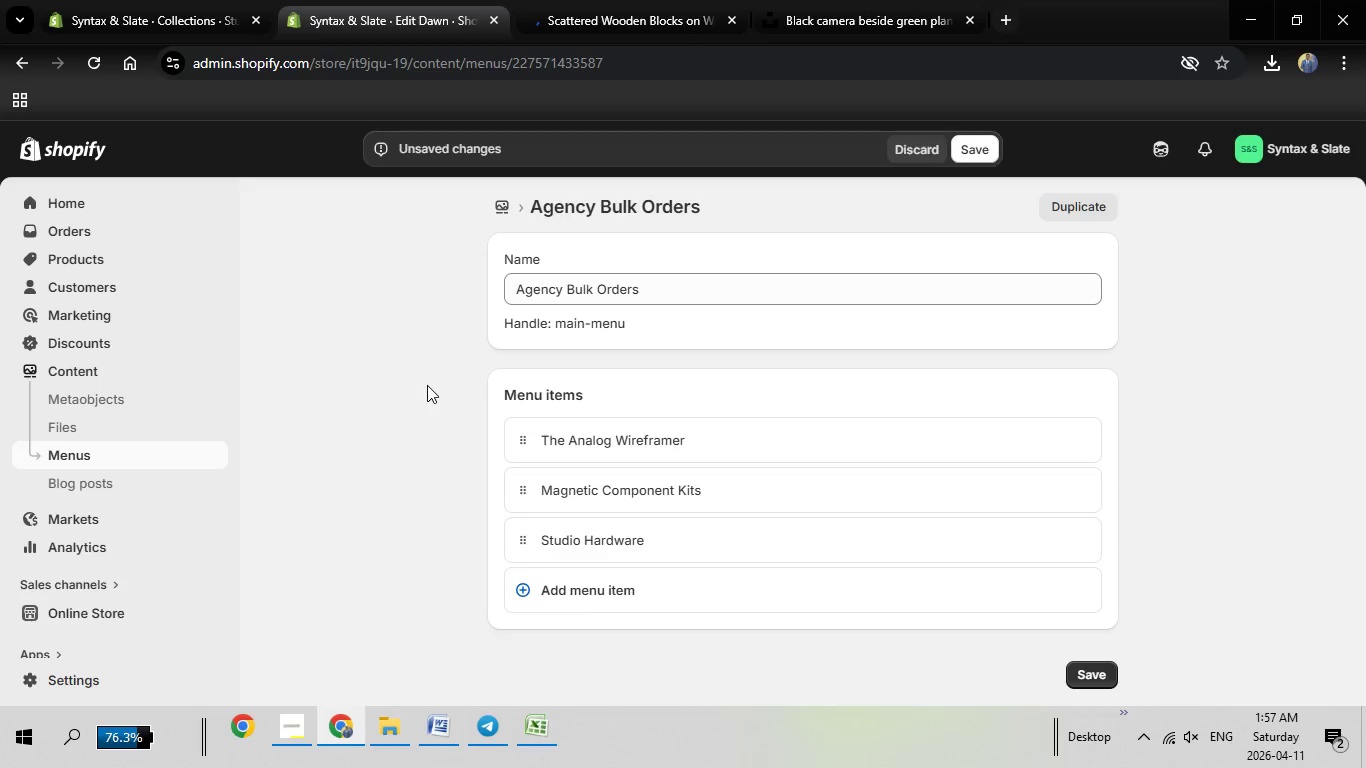 
wait(13.88)
 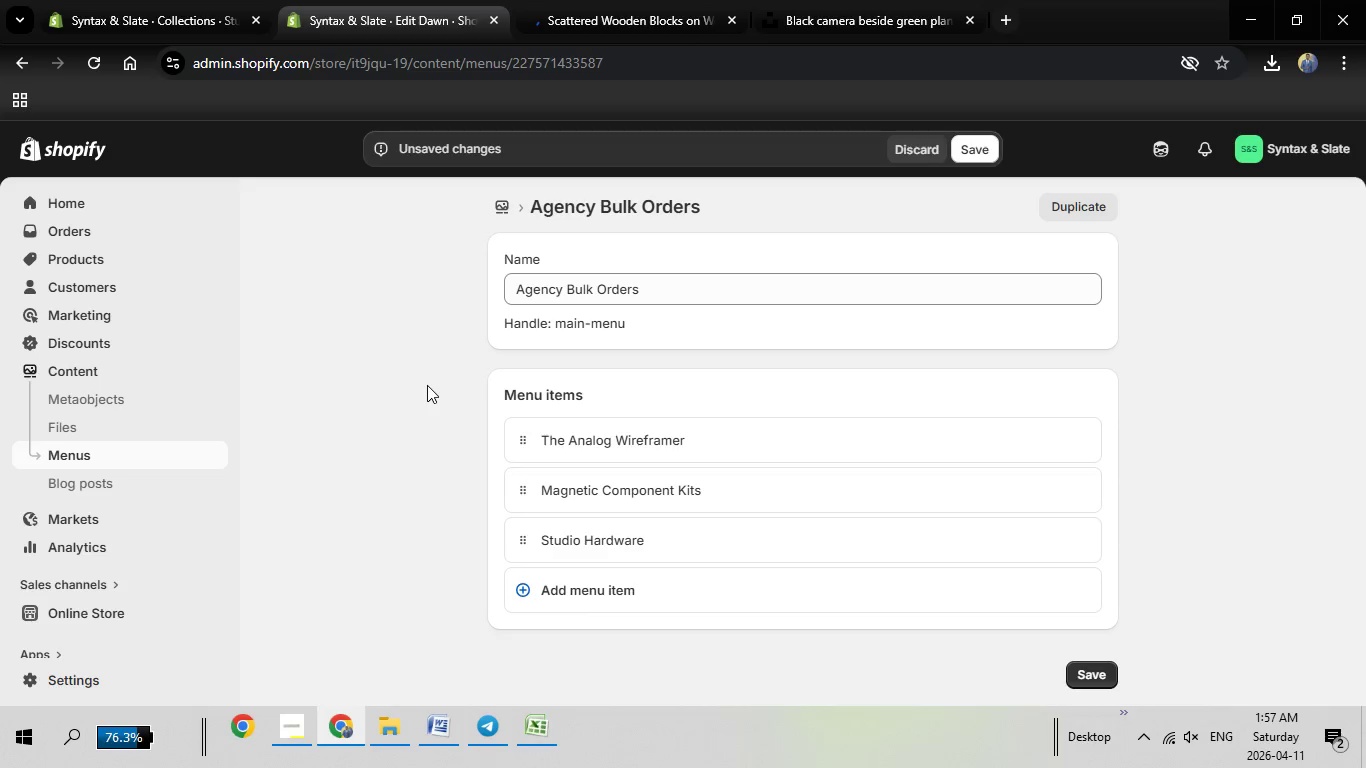 
scroll: coordinate [678, 339], scroll_direction: up, amount: 3.0
 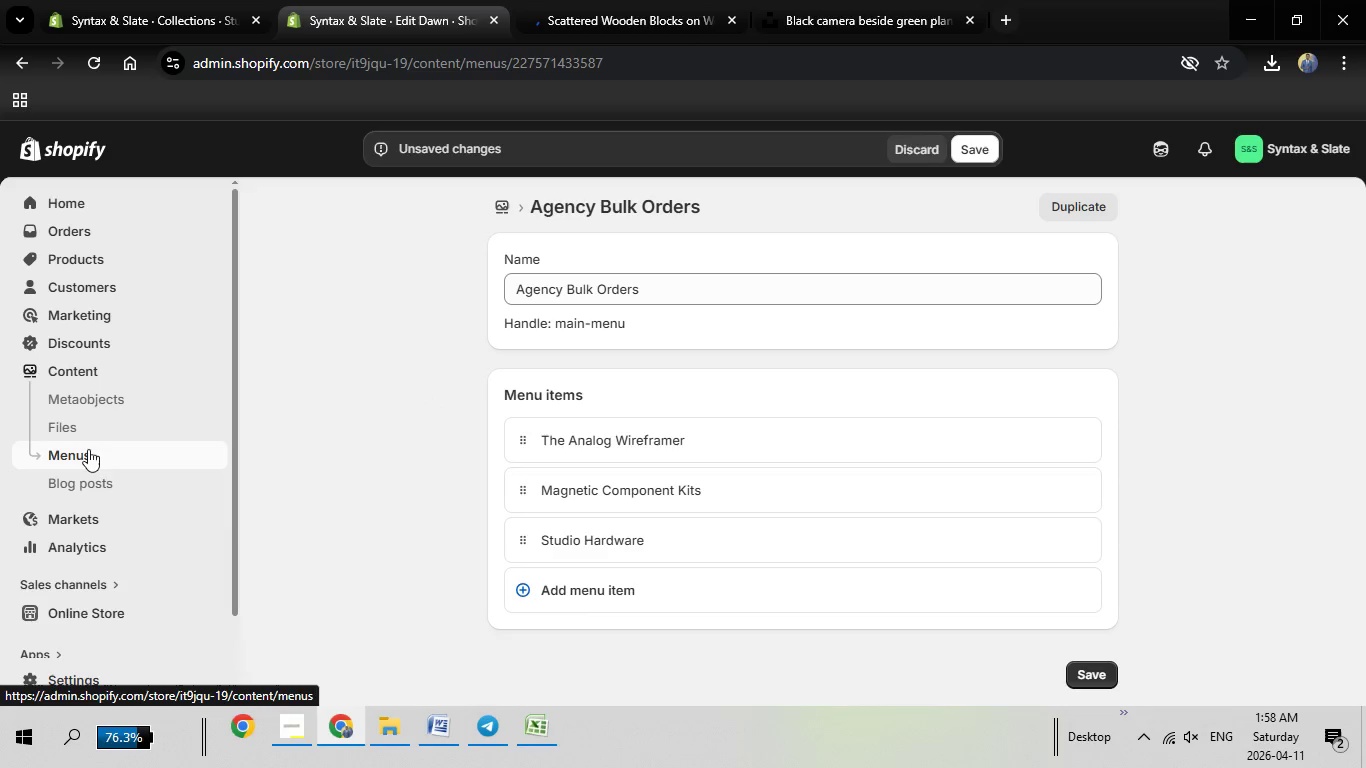 
left_click([75, 429])
 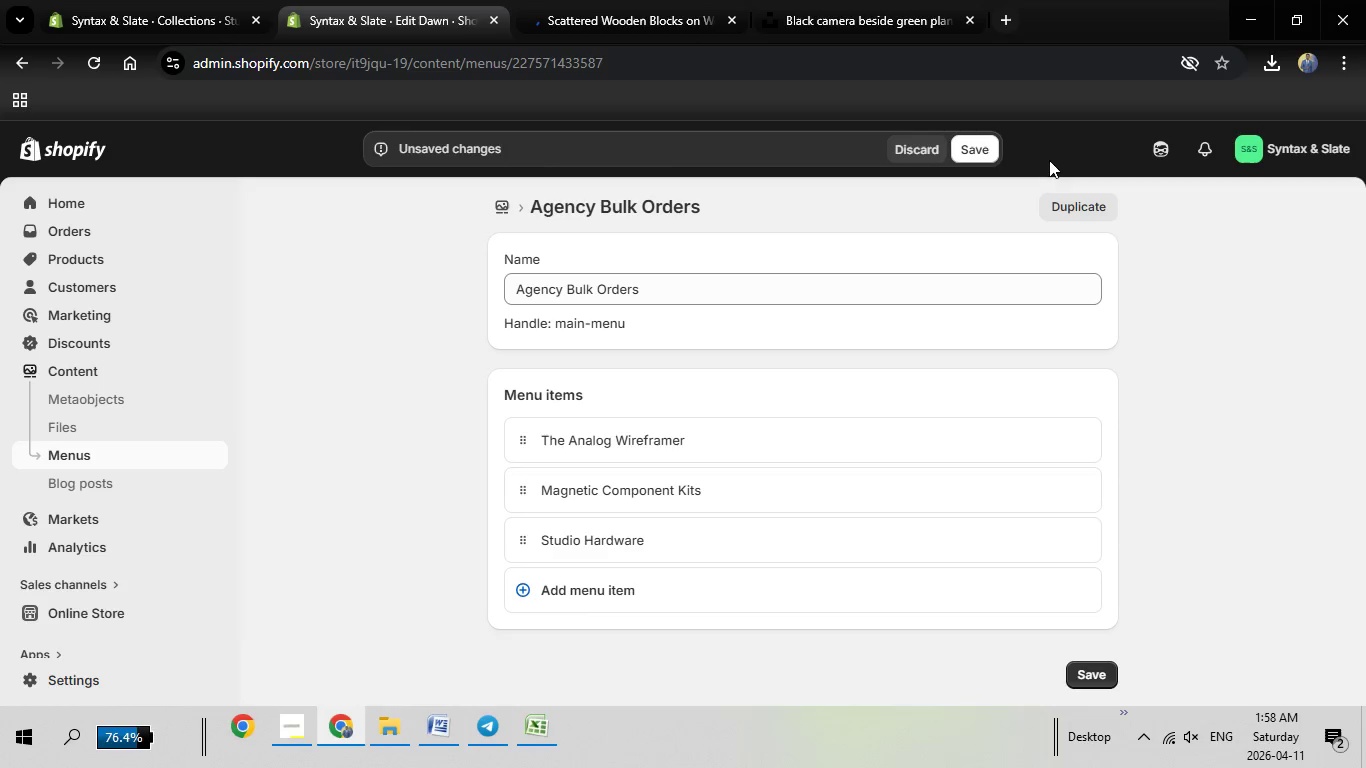 
left_click([982, 145])
 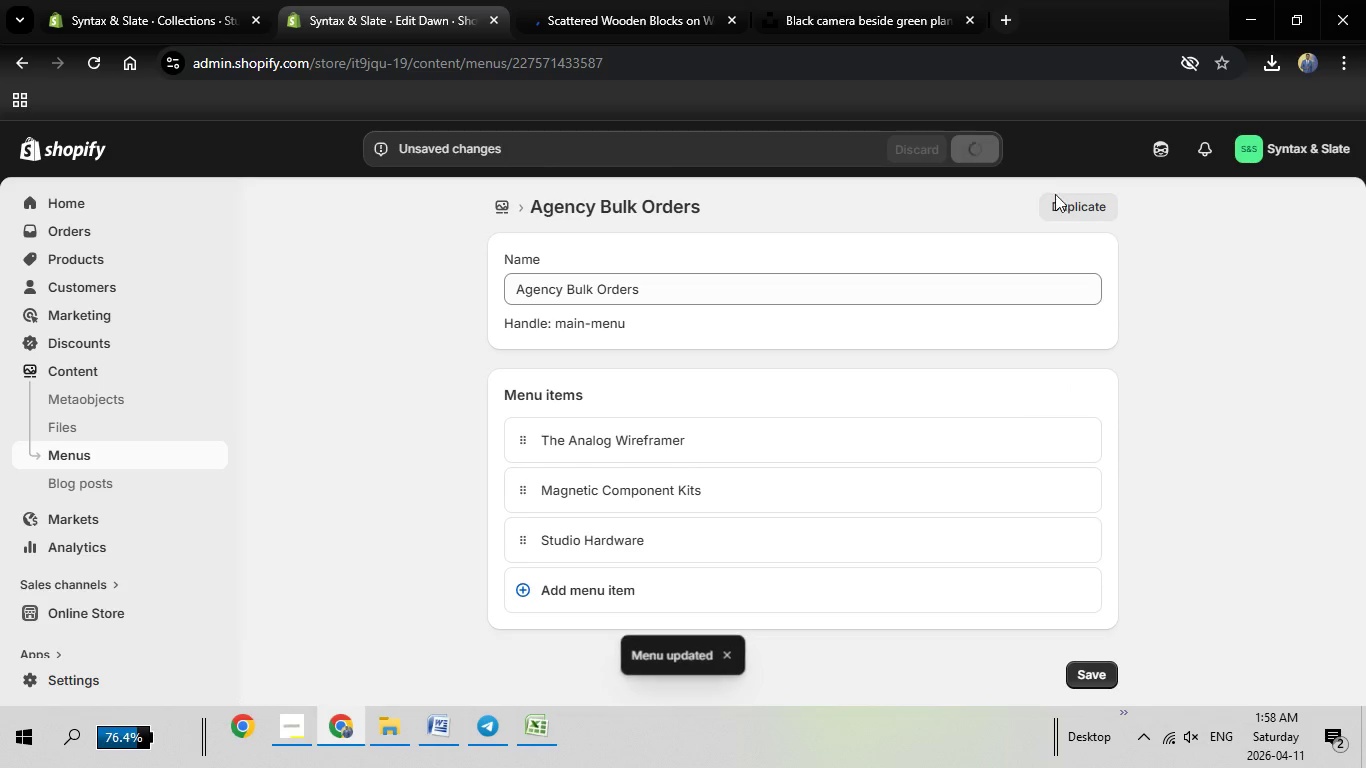 
scroll: coordinate [666, 456], scroll_direction: up, amount: 6.0
 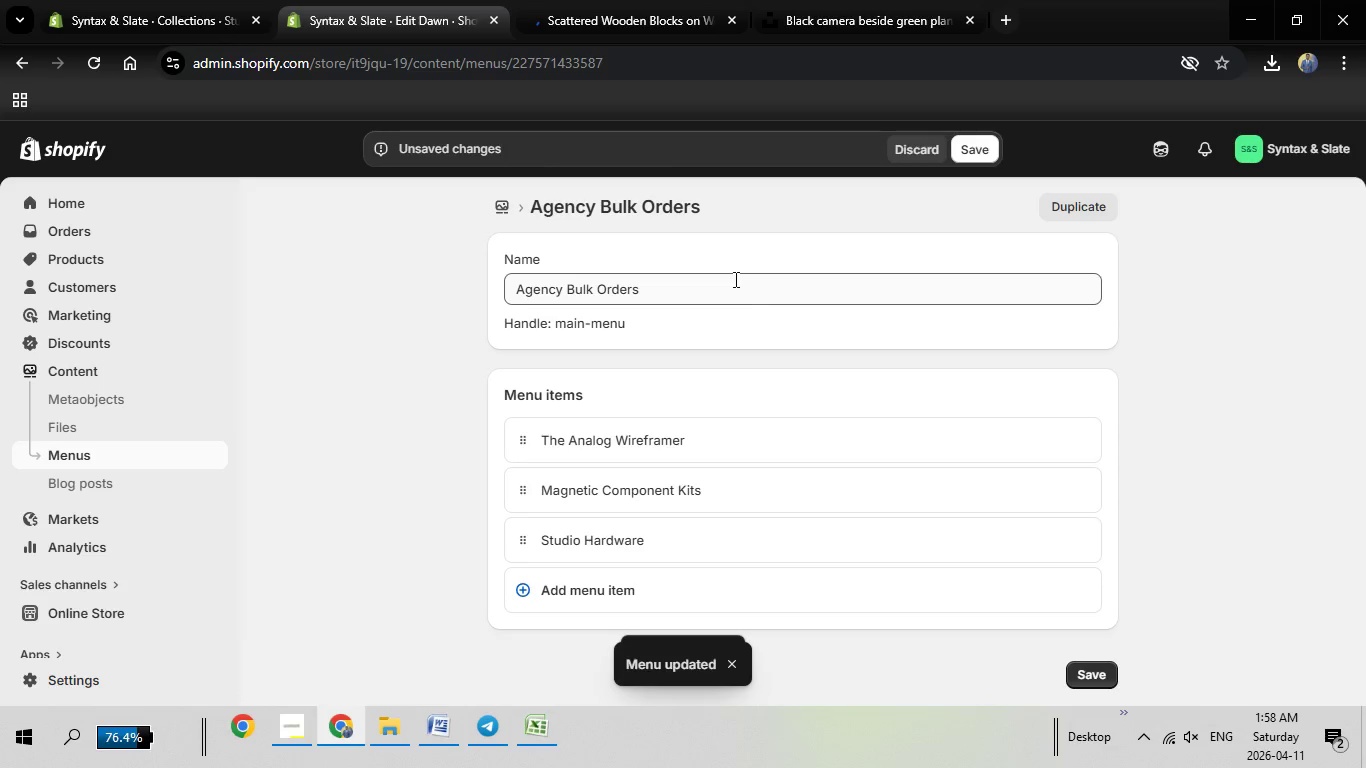 
left_click_drag(start_coordinate=[734, 277], to_coordinate=[445, 289])
 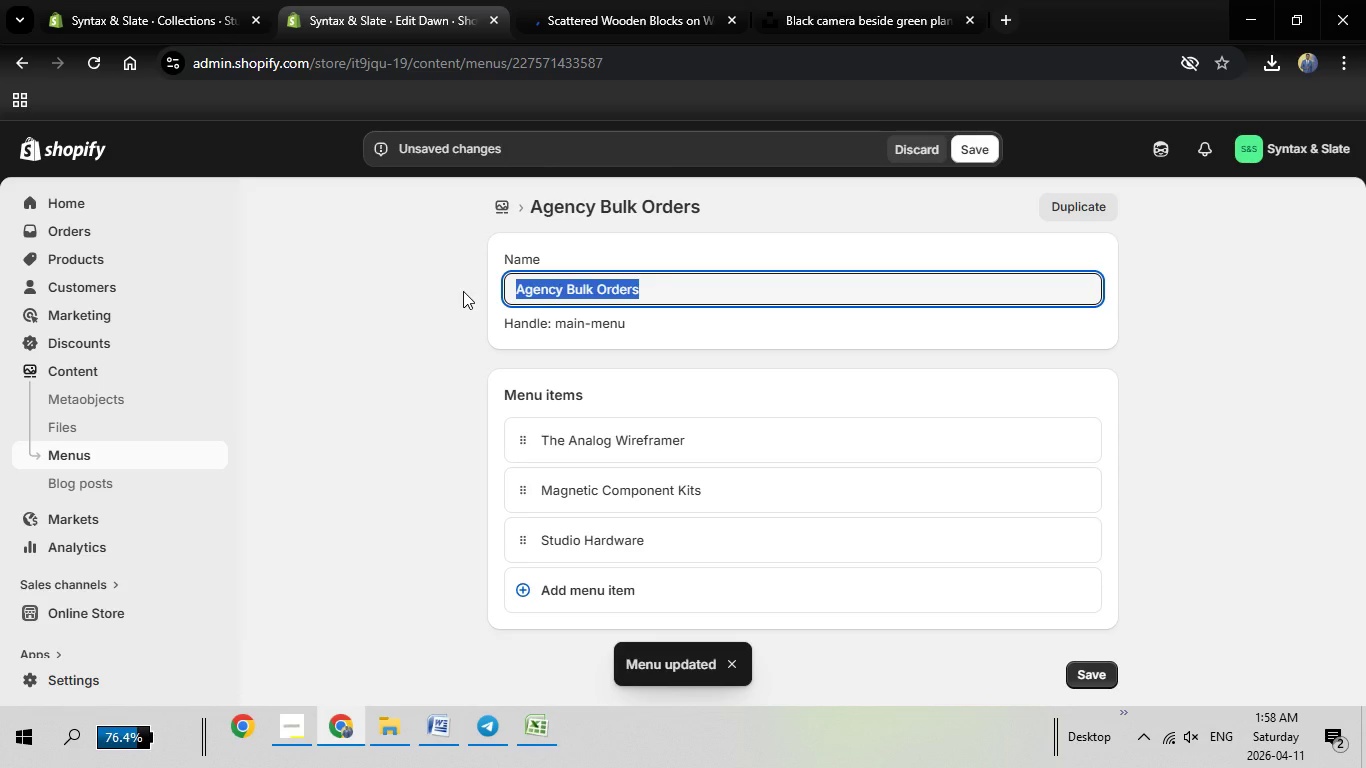 
key(Backspace)
 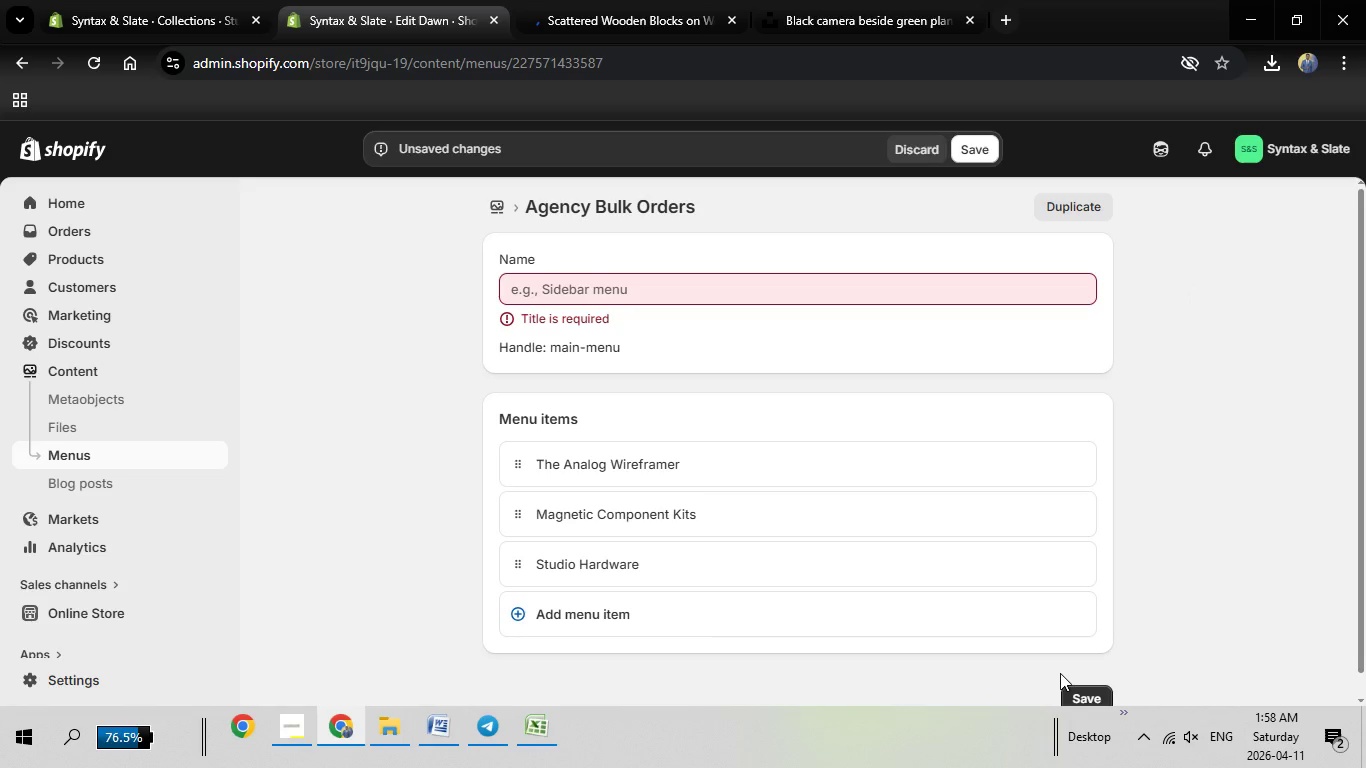 
mouse_move([920, 146])
 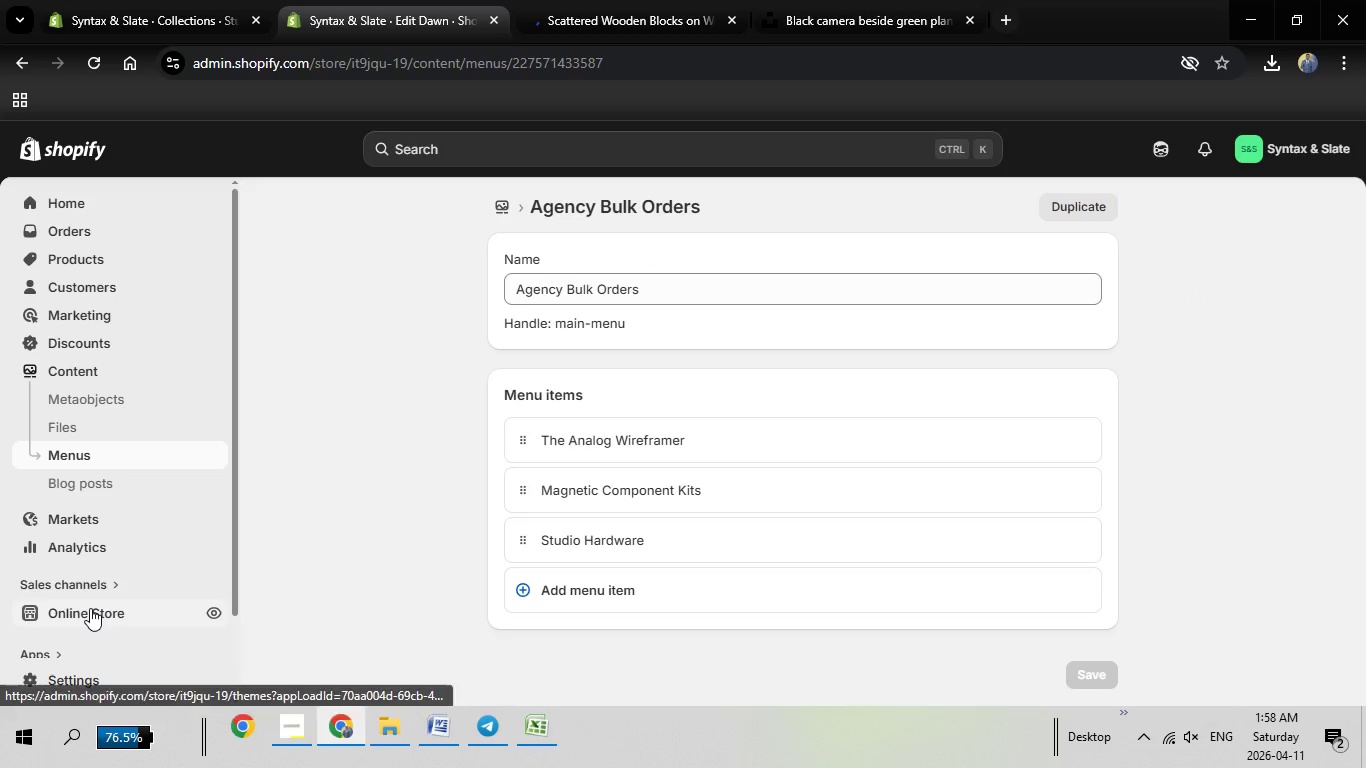 
left_click([90, 607])
 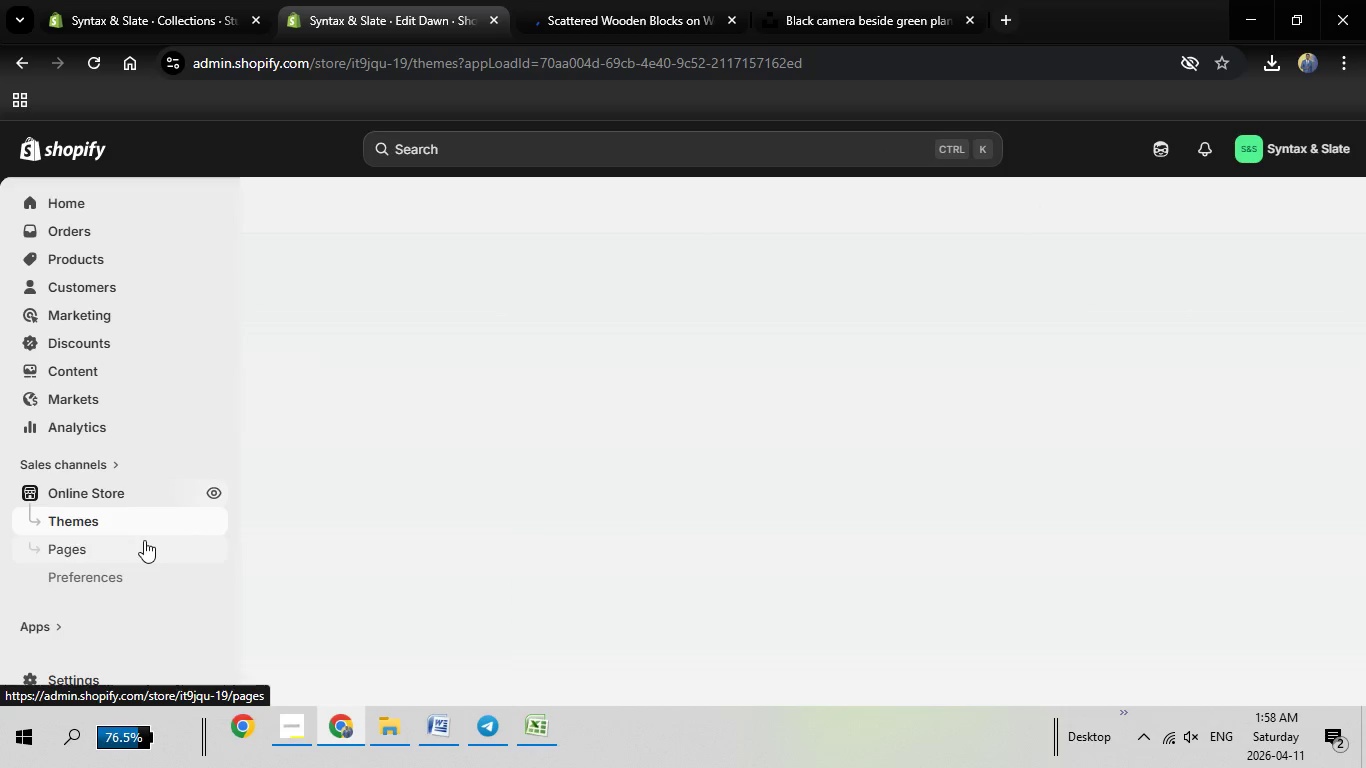 
left_click([83, 546])
 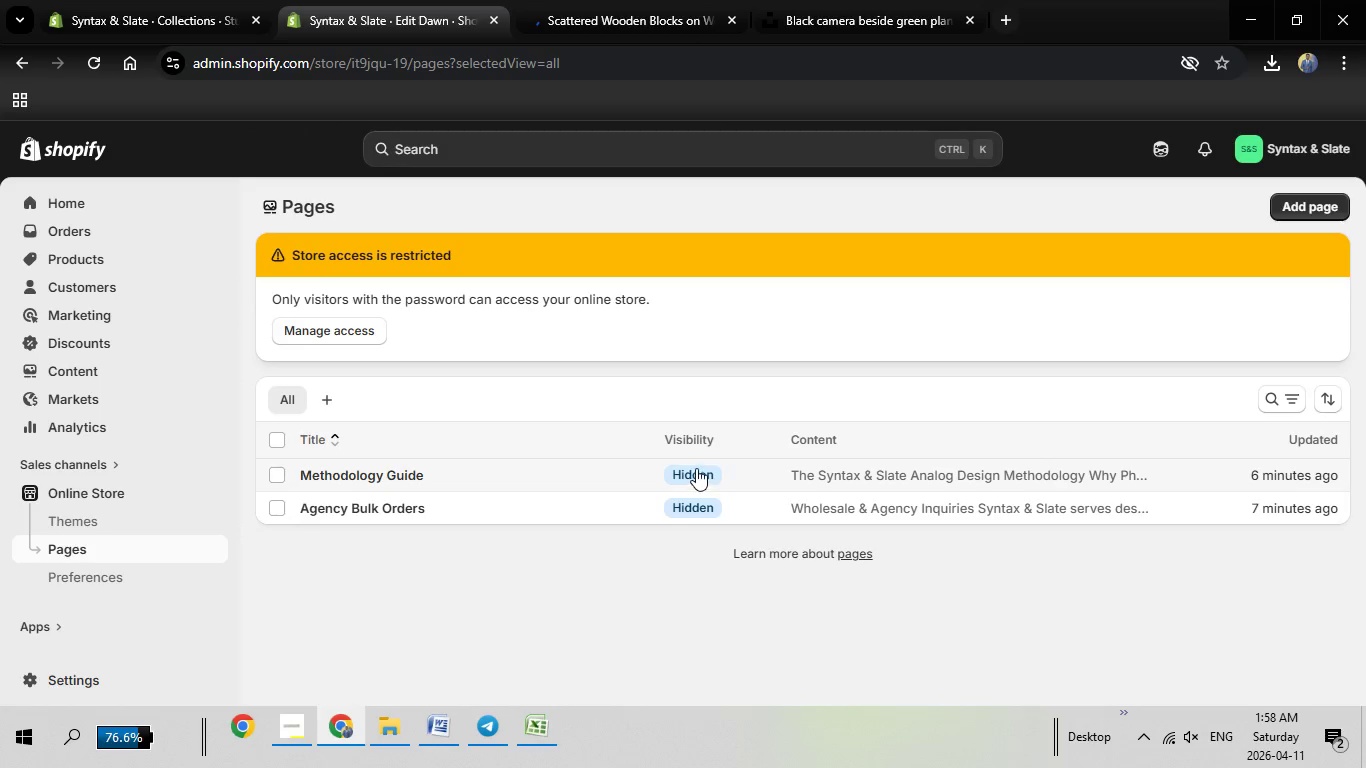 
wait(12.17)
 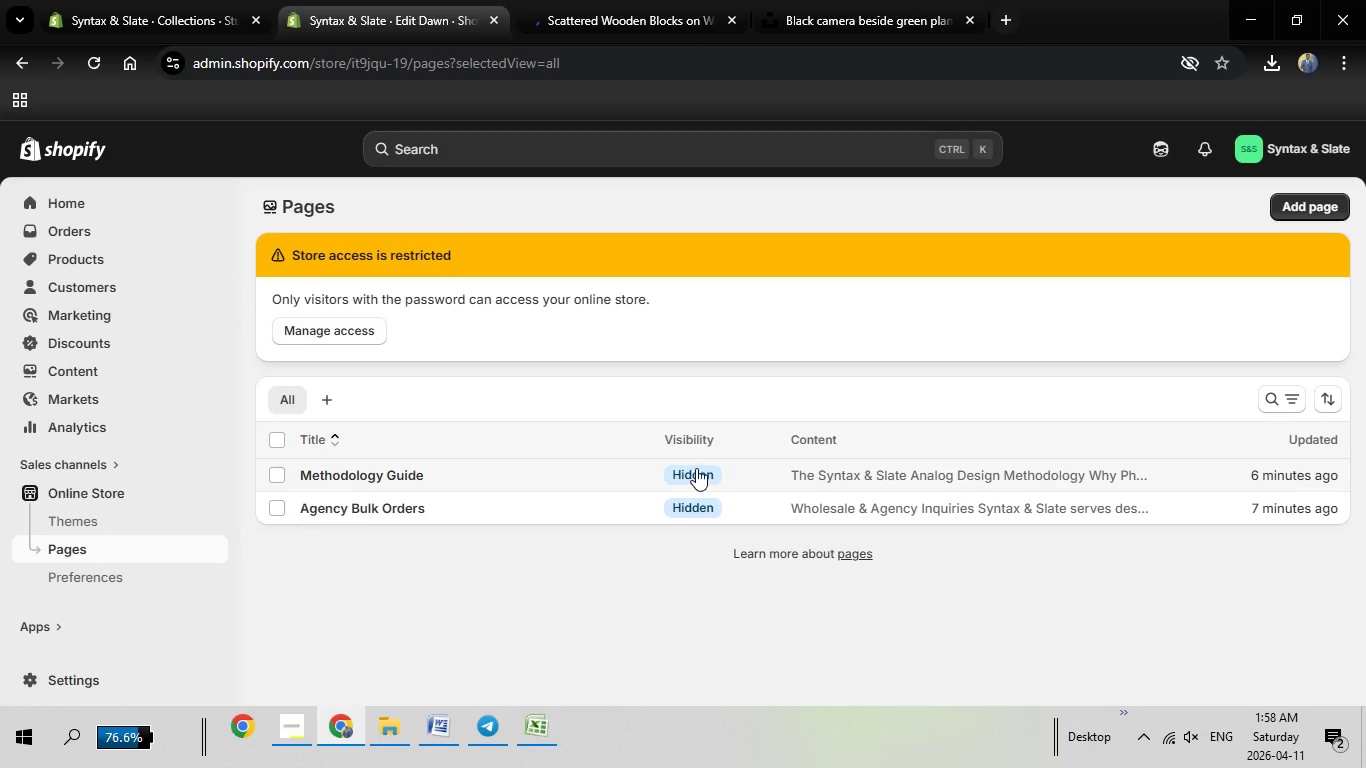 
left_click([983, 300])
 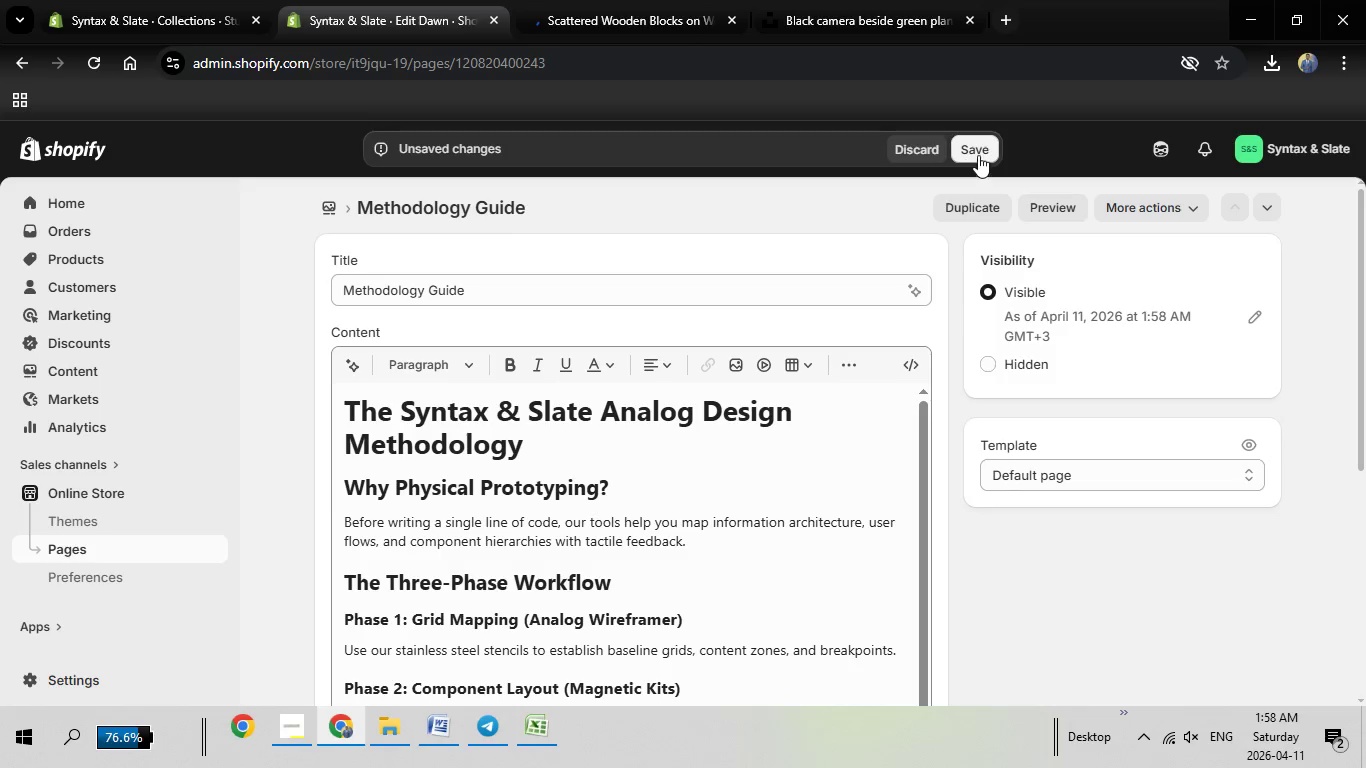 
left_click([979, 155])
 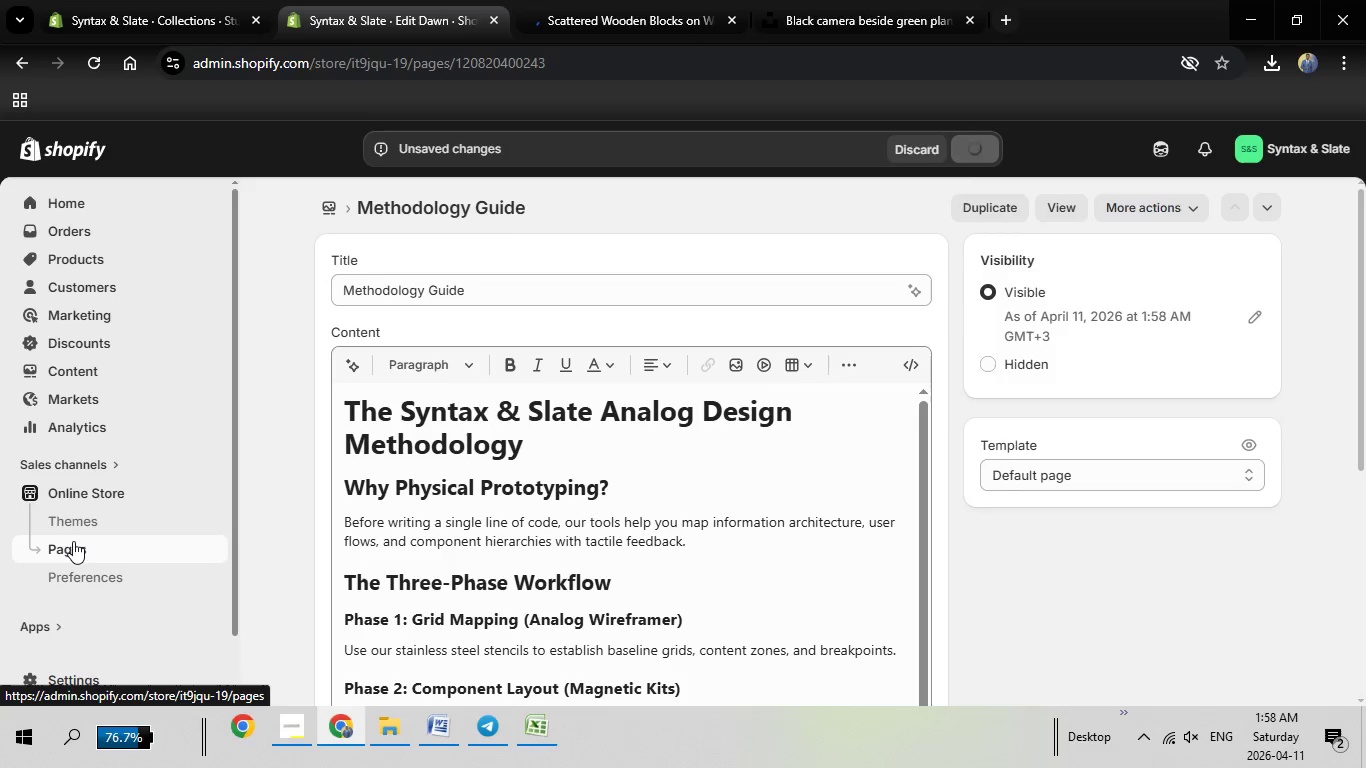 
wait(5.66)
 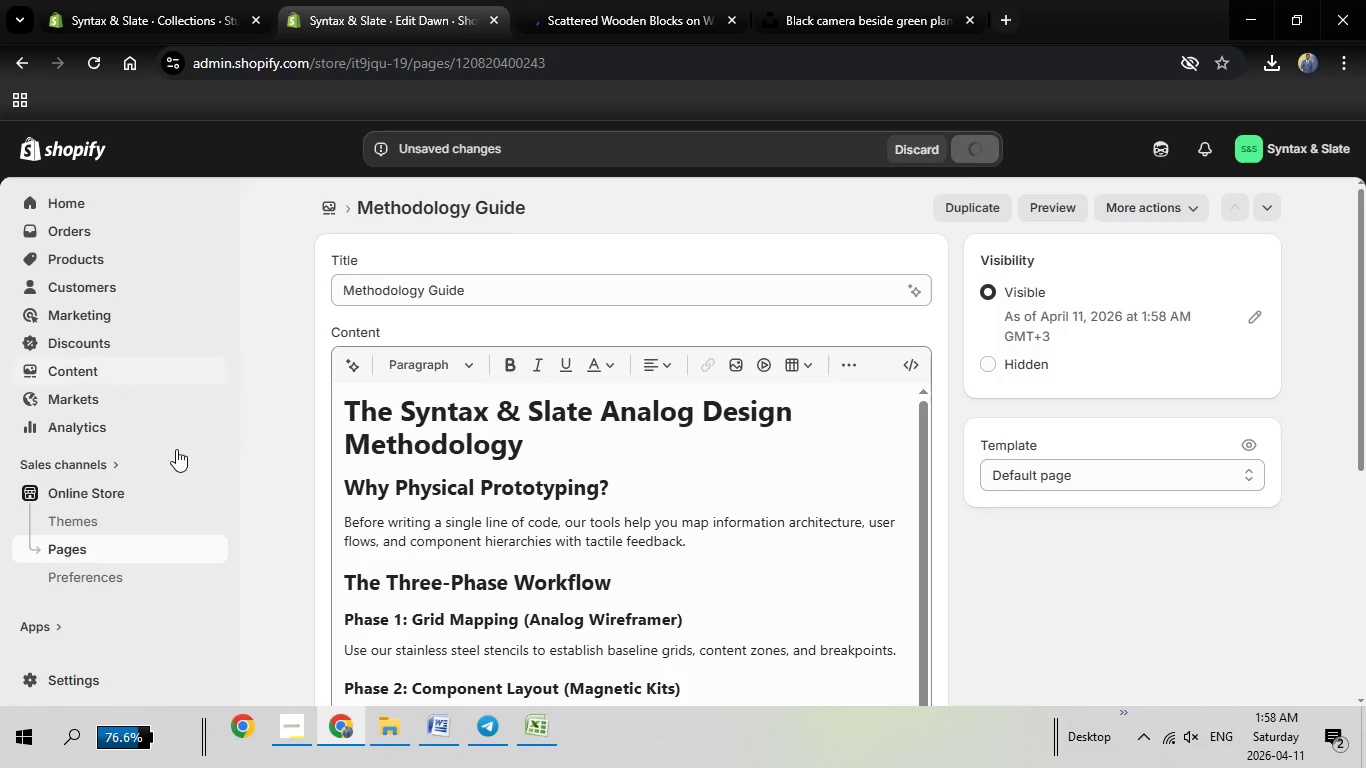 
left_click([73, 541])
 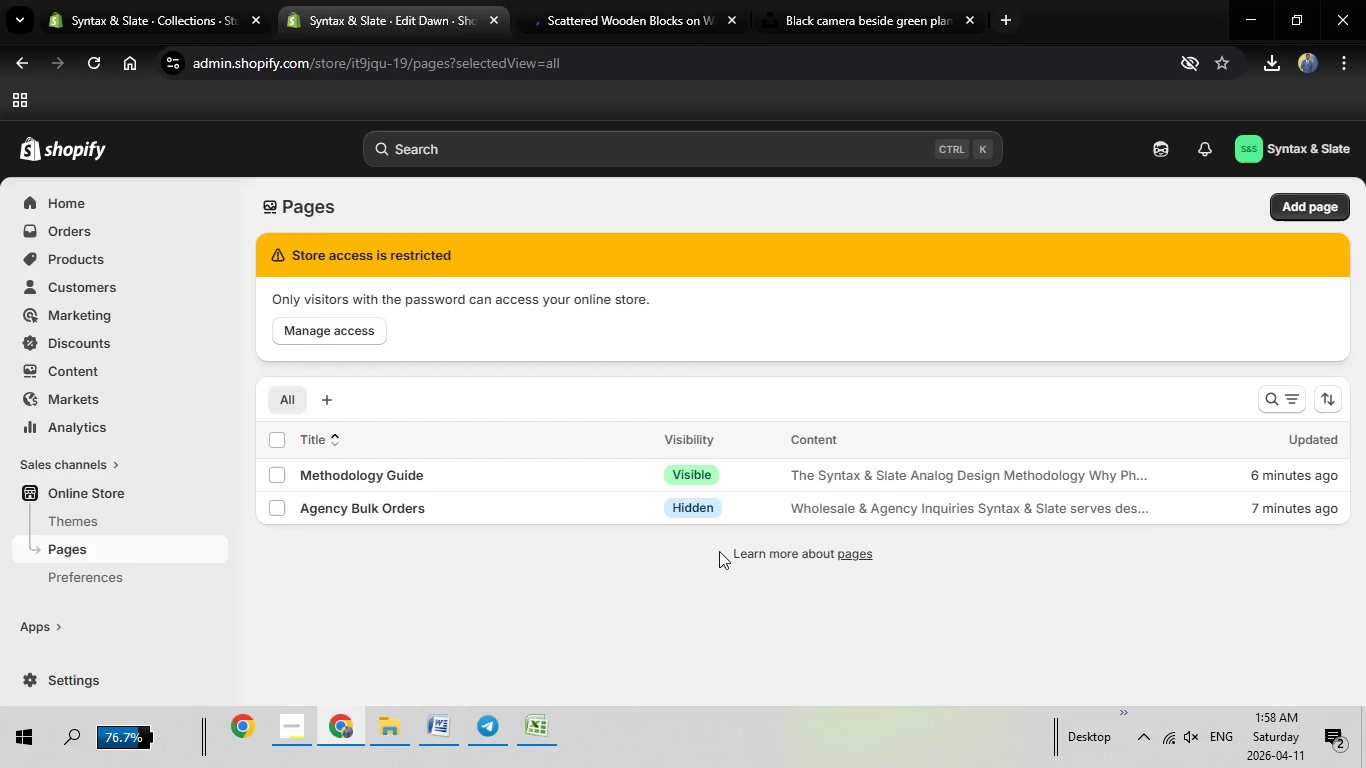 
left_click([689, 510])
 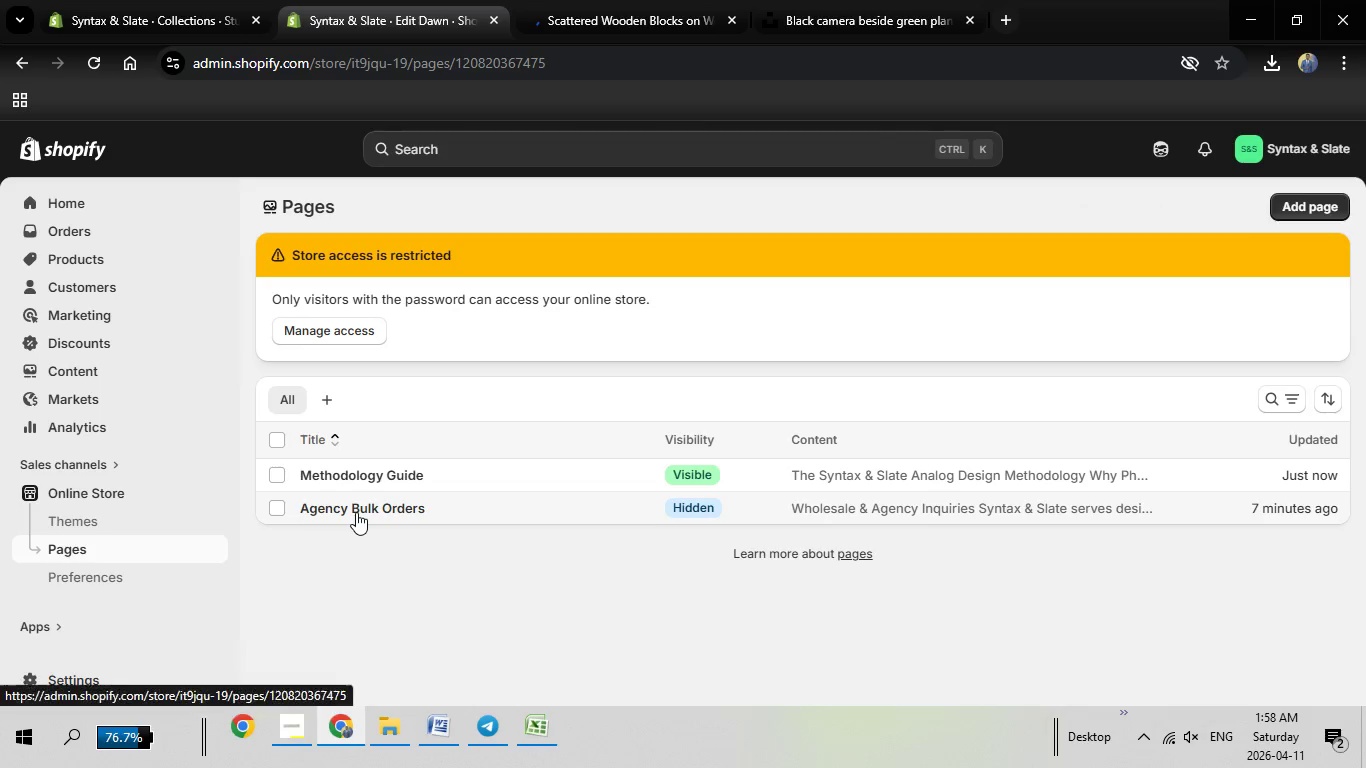 
left_click([356, 511])
 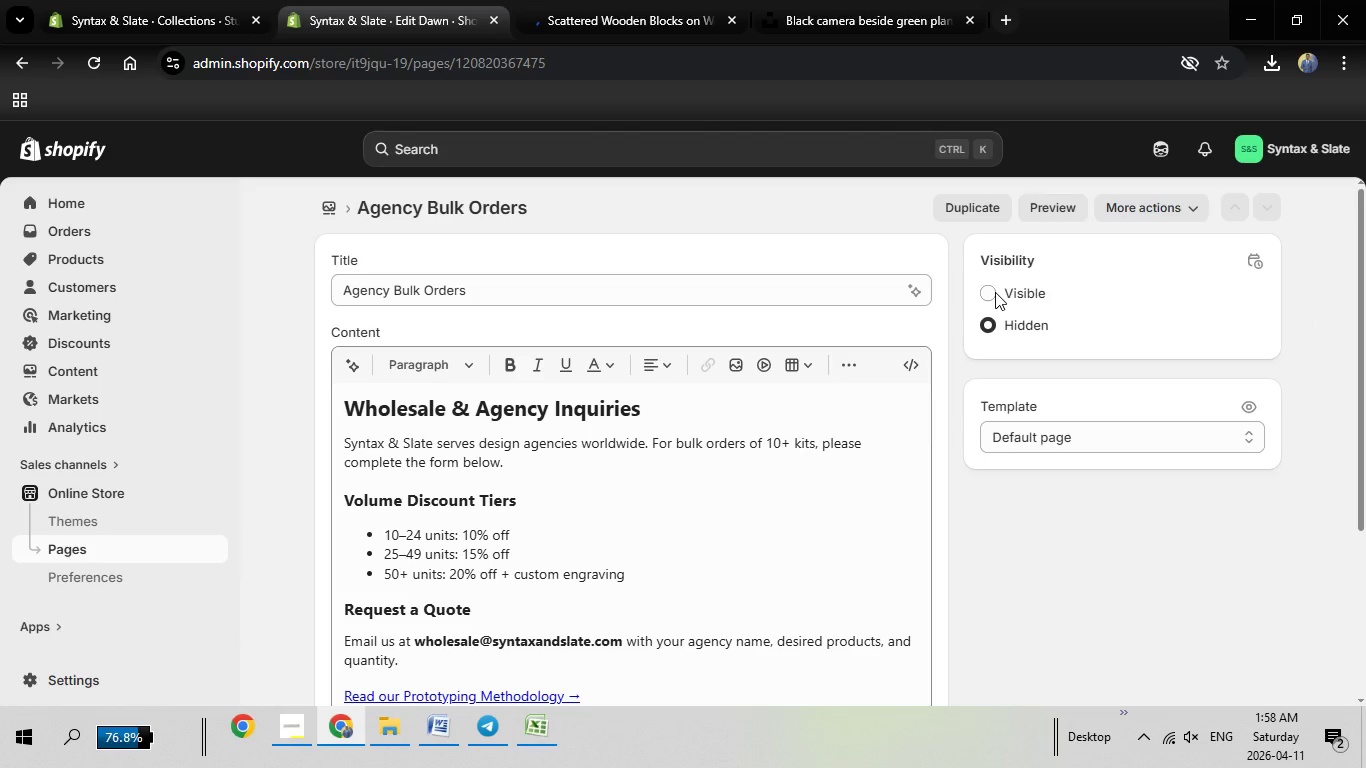 
left_click([995, 292])
 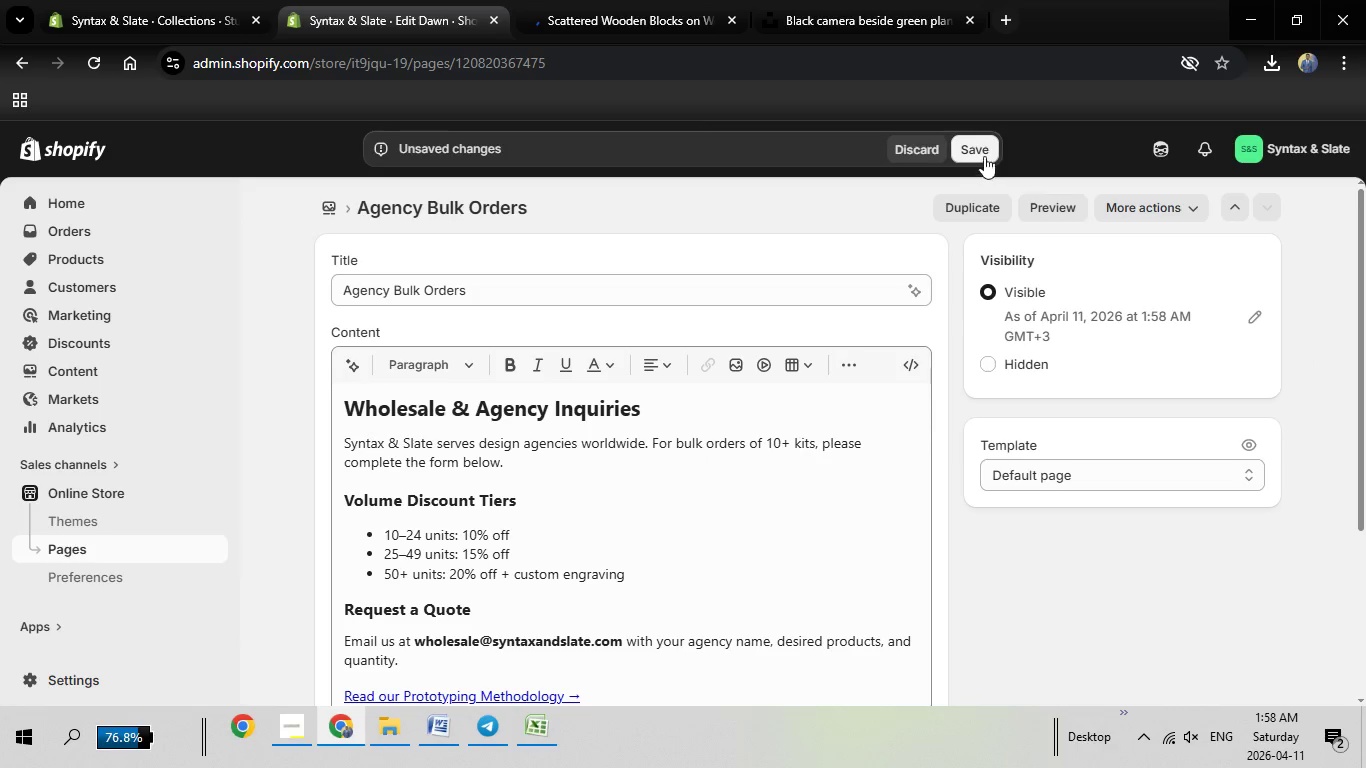 
left_click([982, 151])
 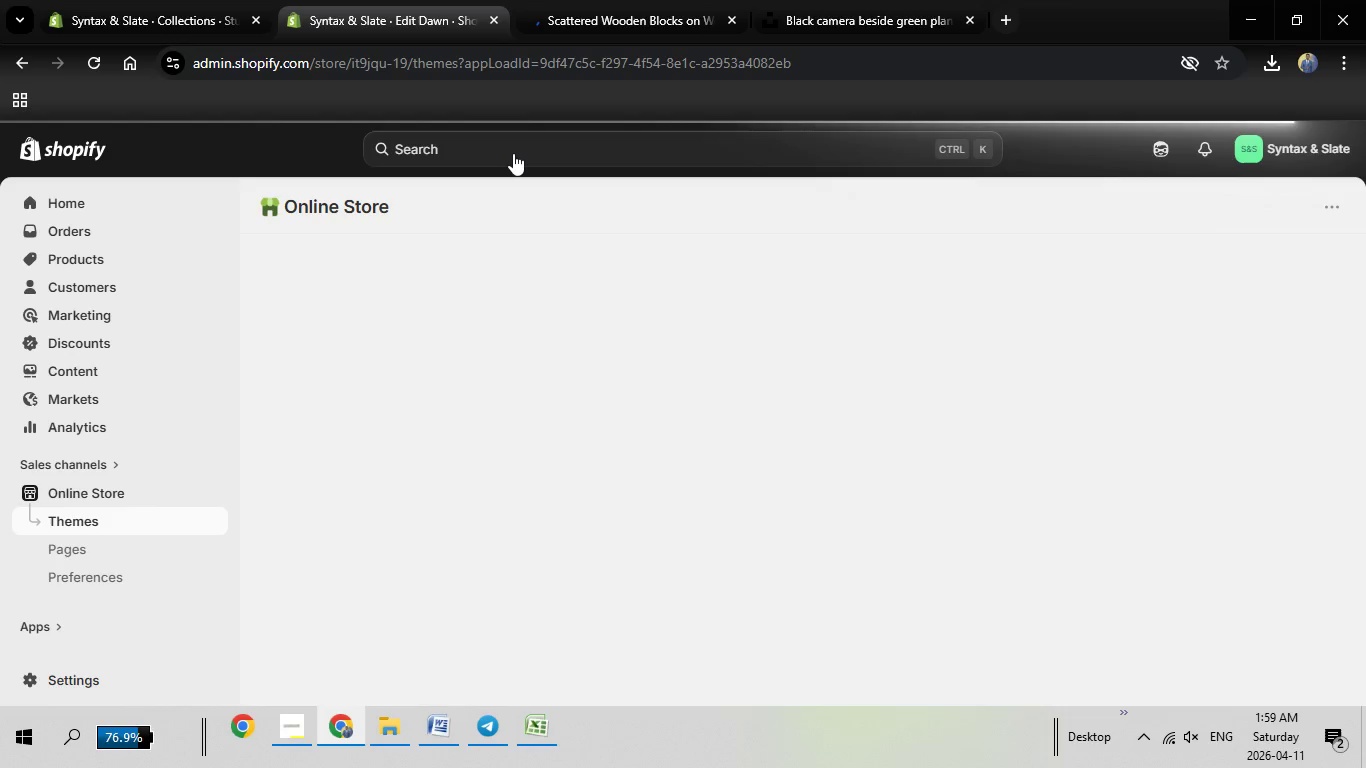 
wait(18.78)
 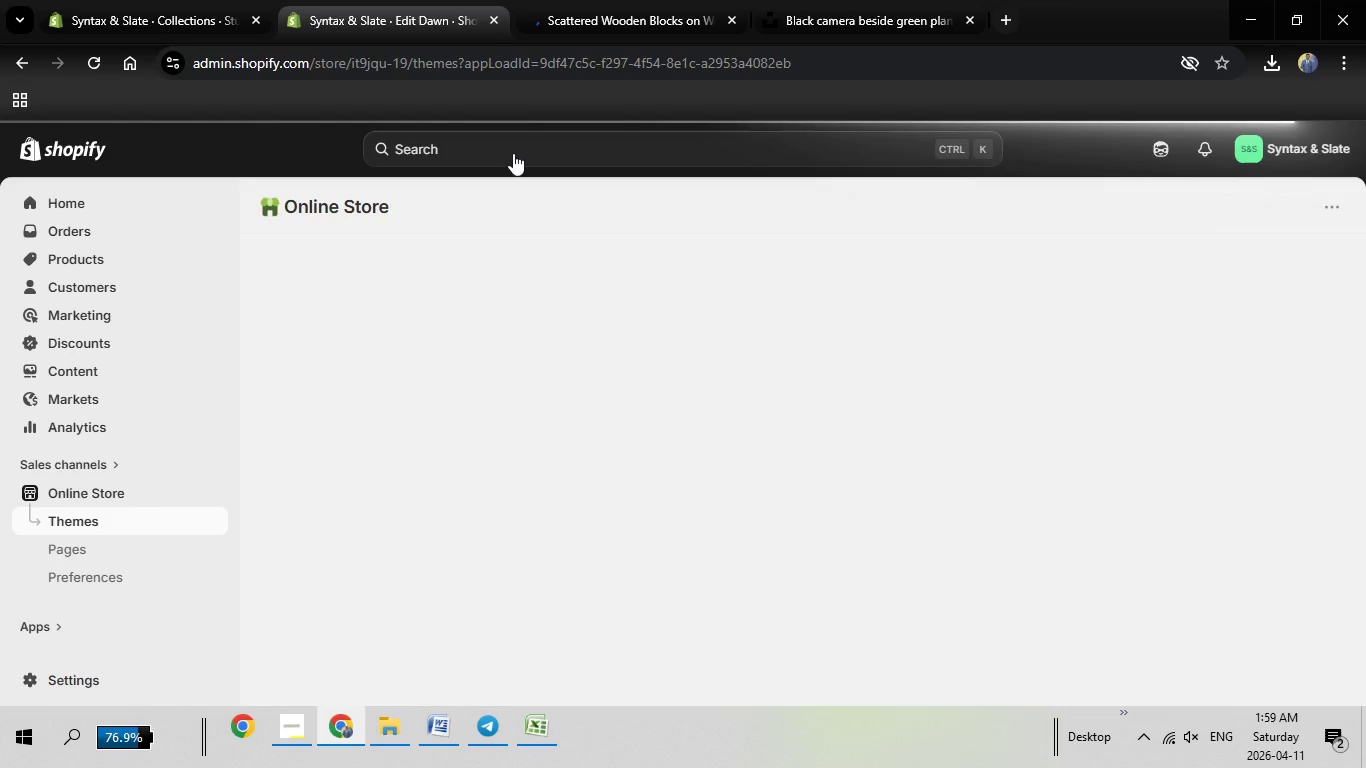 
left_click([514, 152])
 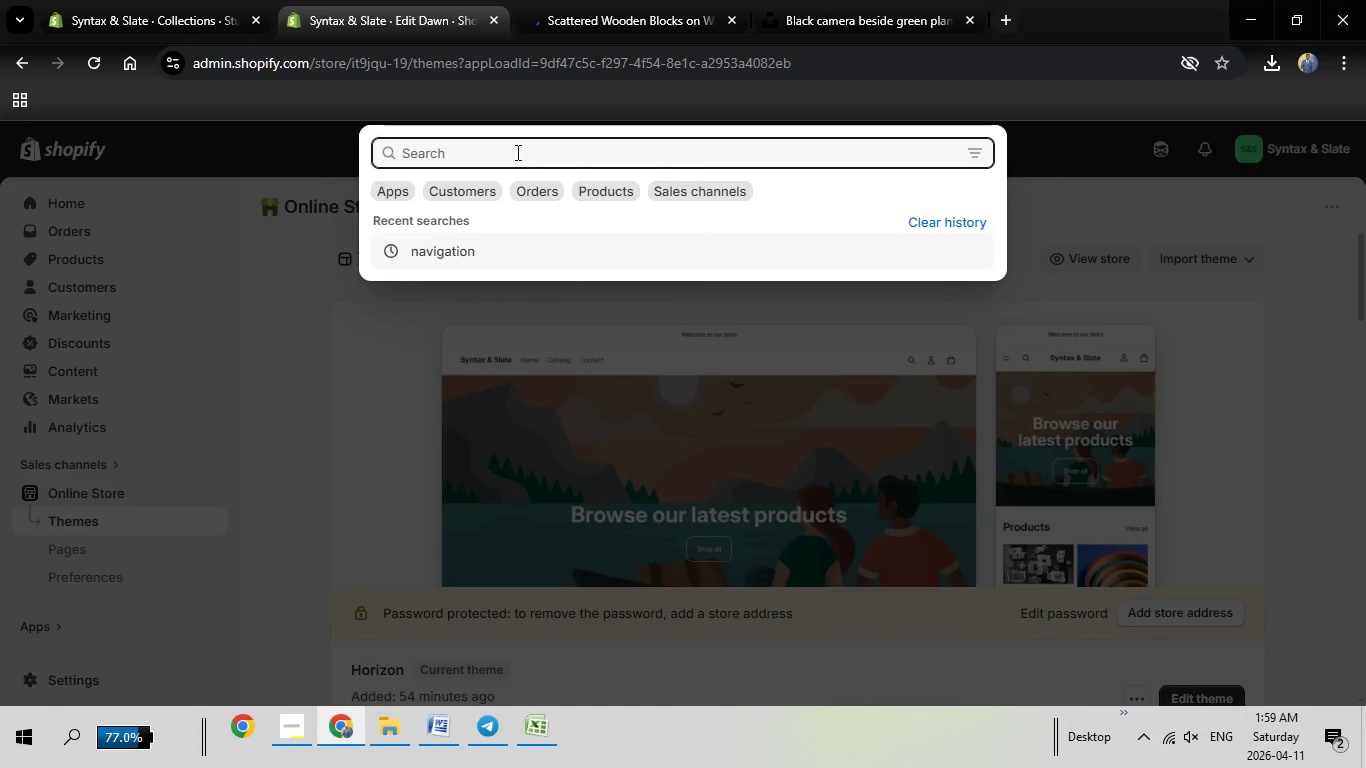 
key(N)
 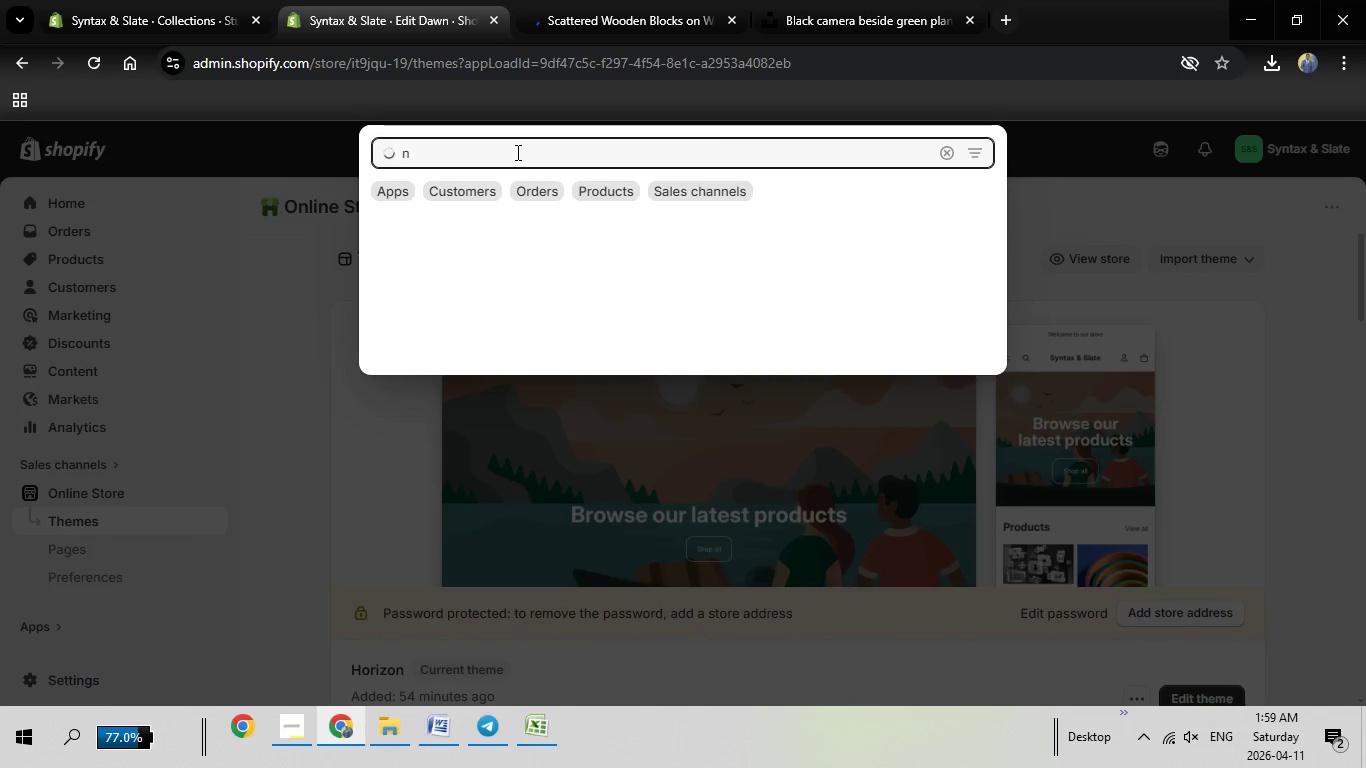 
key(Backspace)
 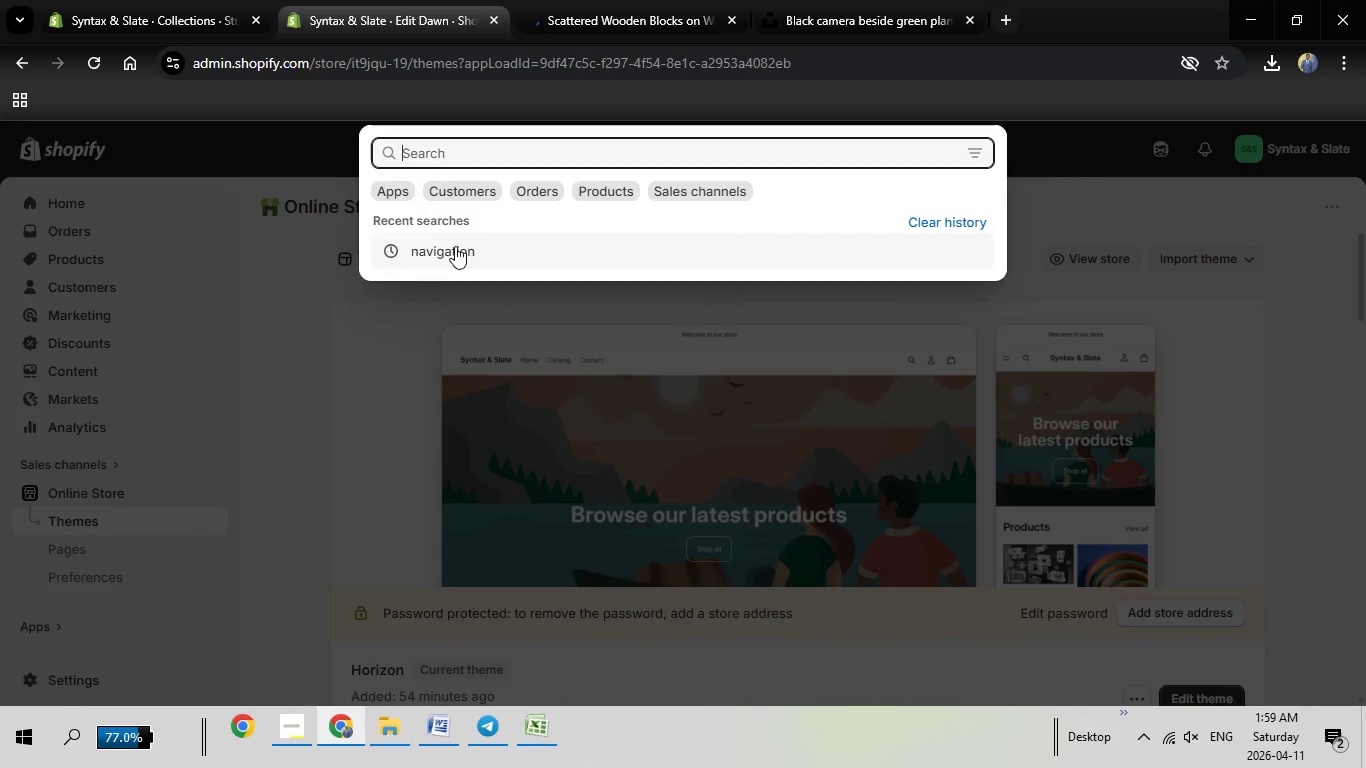 
left_click([456, 245])
 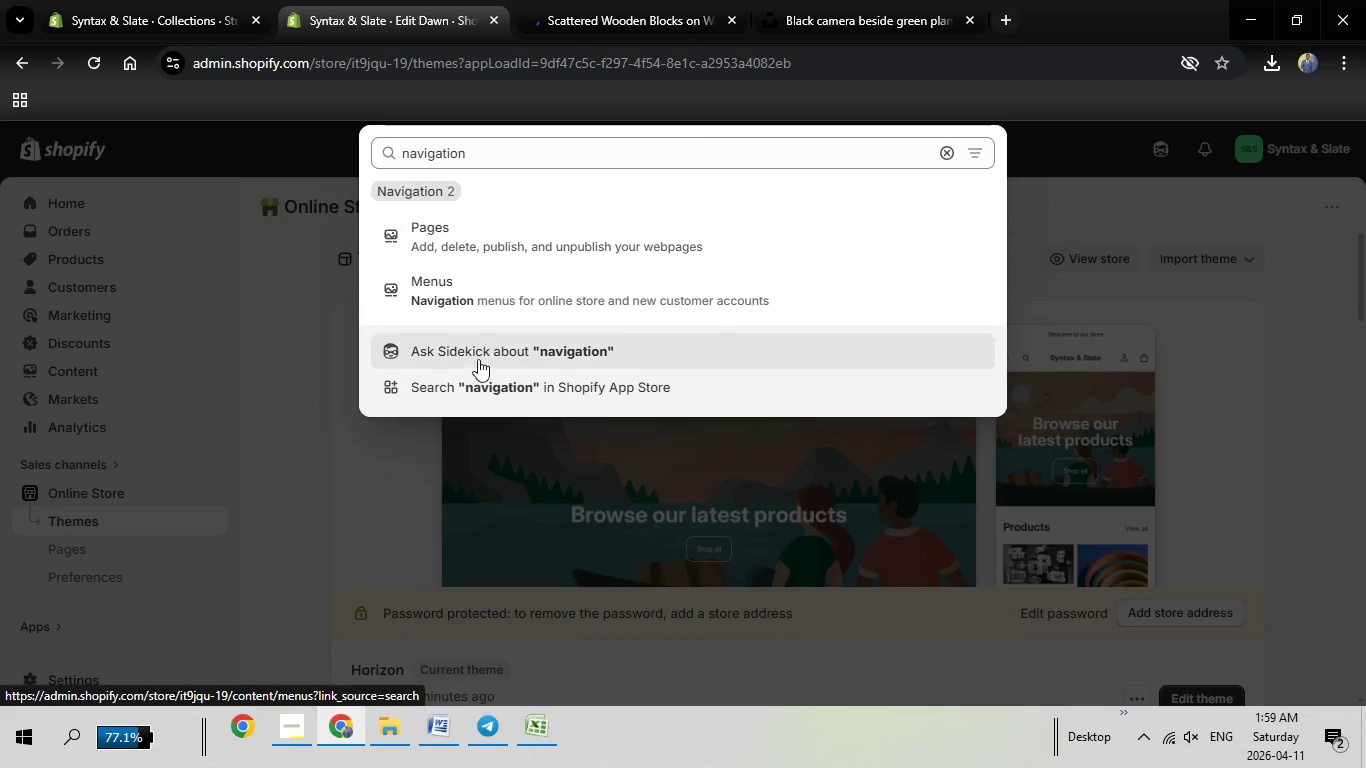 
left_click([490, 295])
 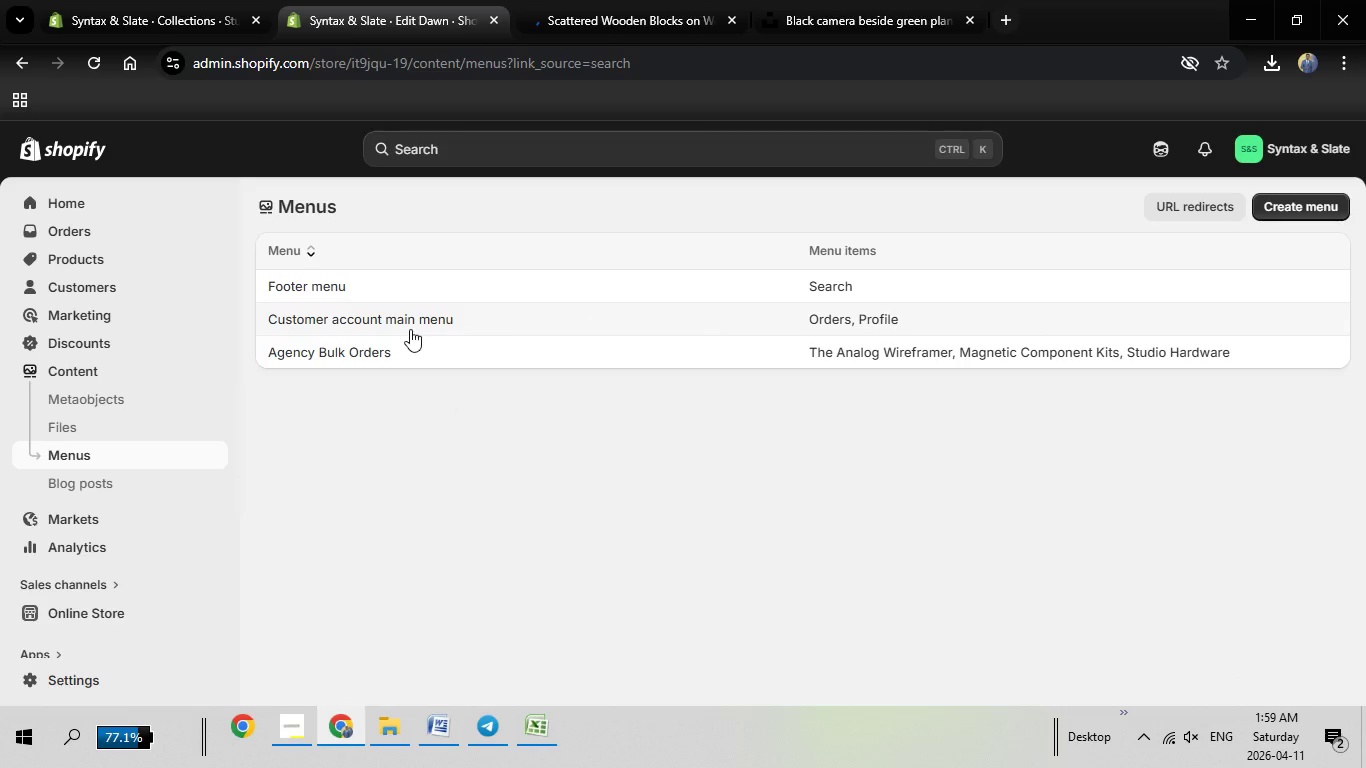 
wait(12.94)
 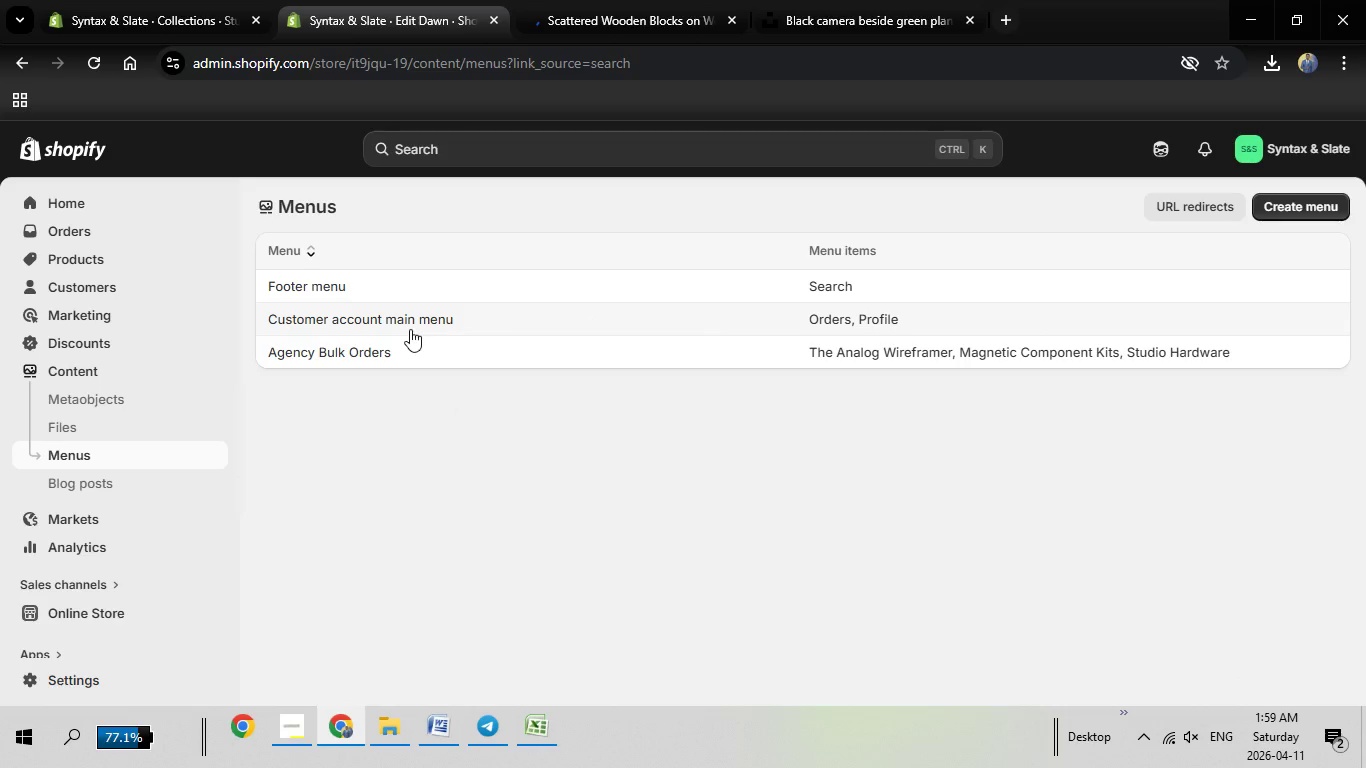 
left_click([85, 450])
 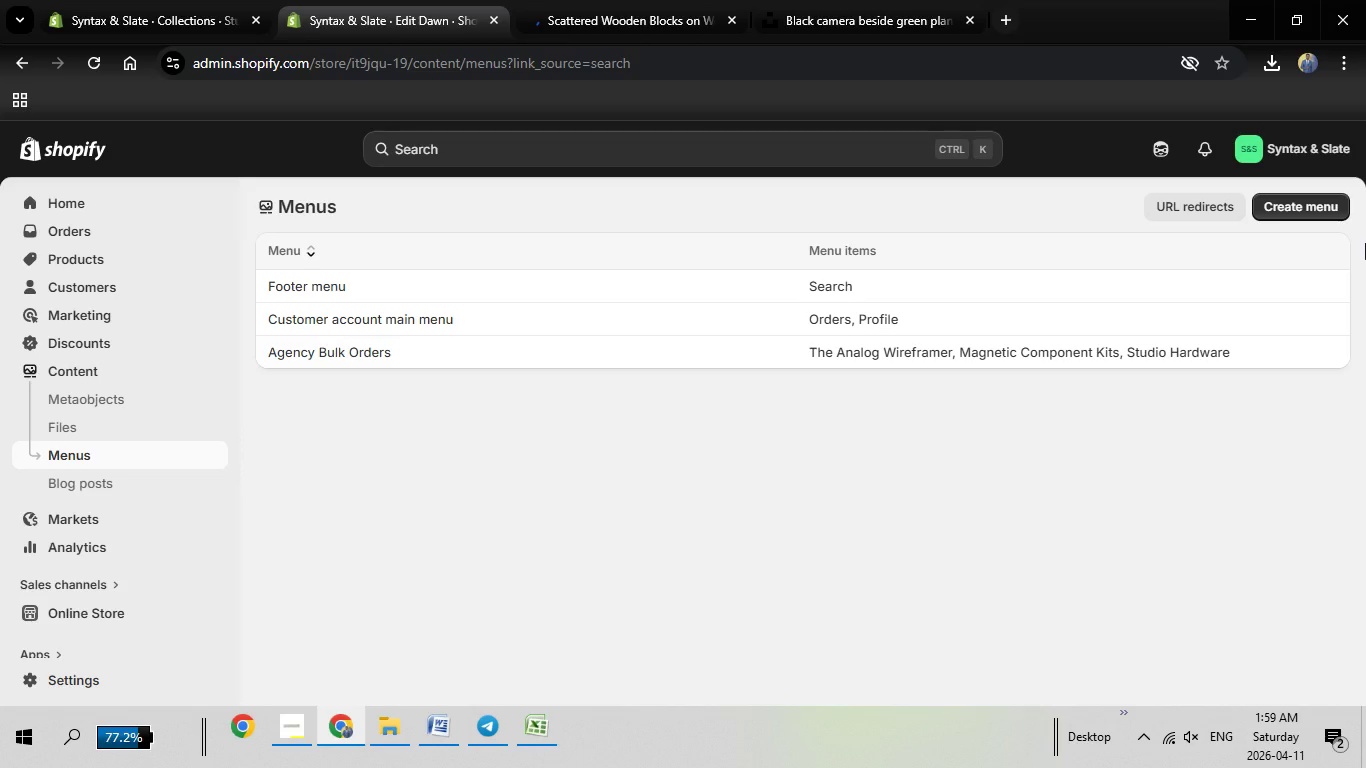 
wait(9.78)
 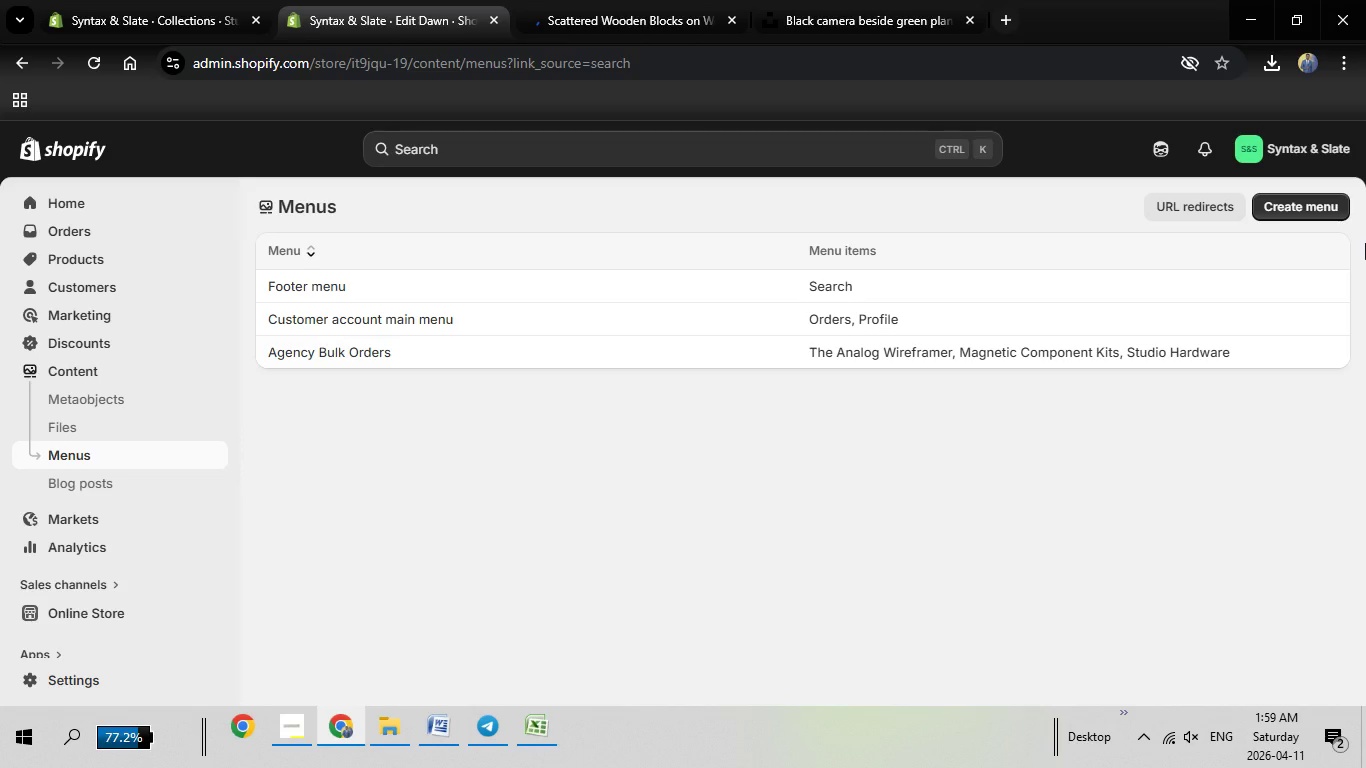 
left_click([538, 357])
 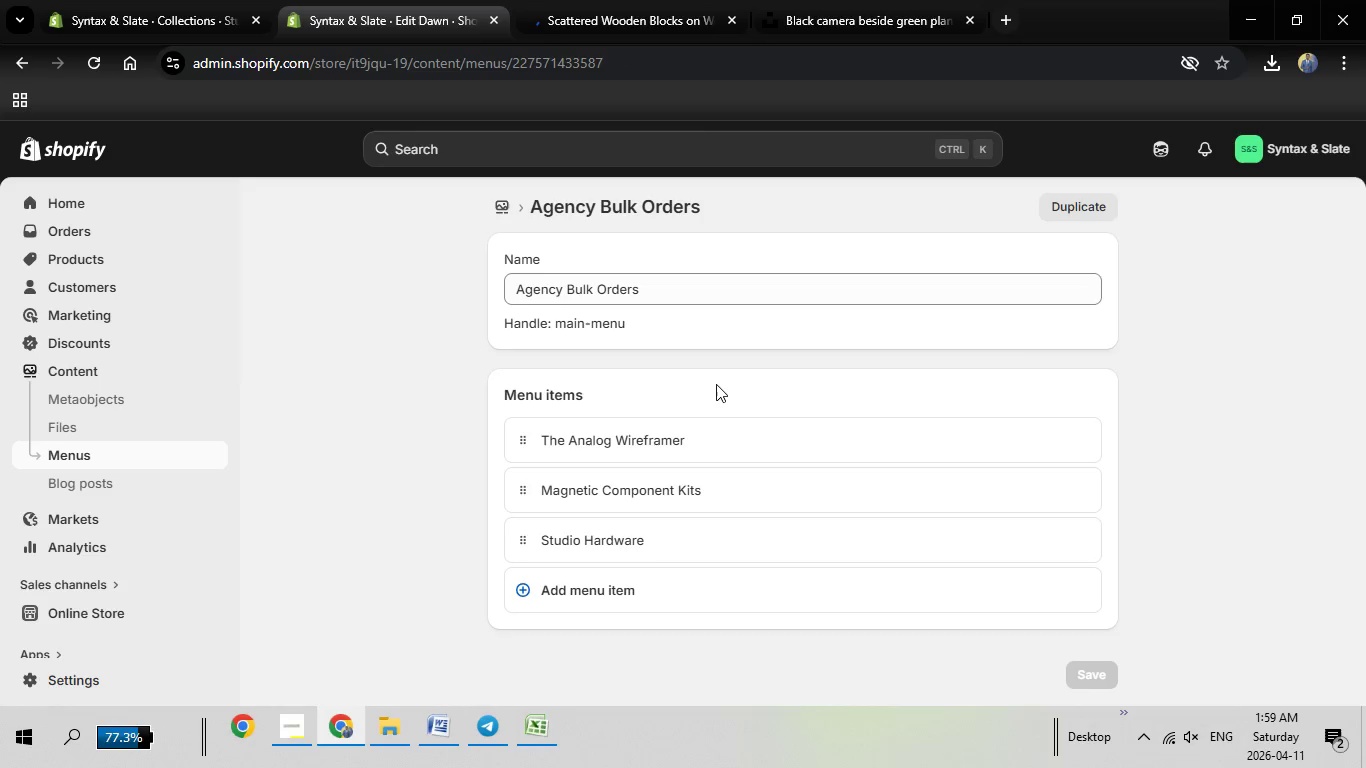 
scroll: coordinate [720, 385], scroll_direction: down, amount: 1.0
 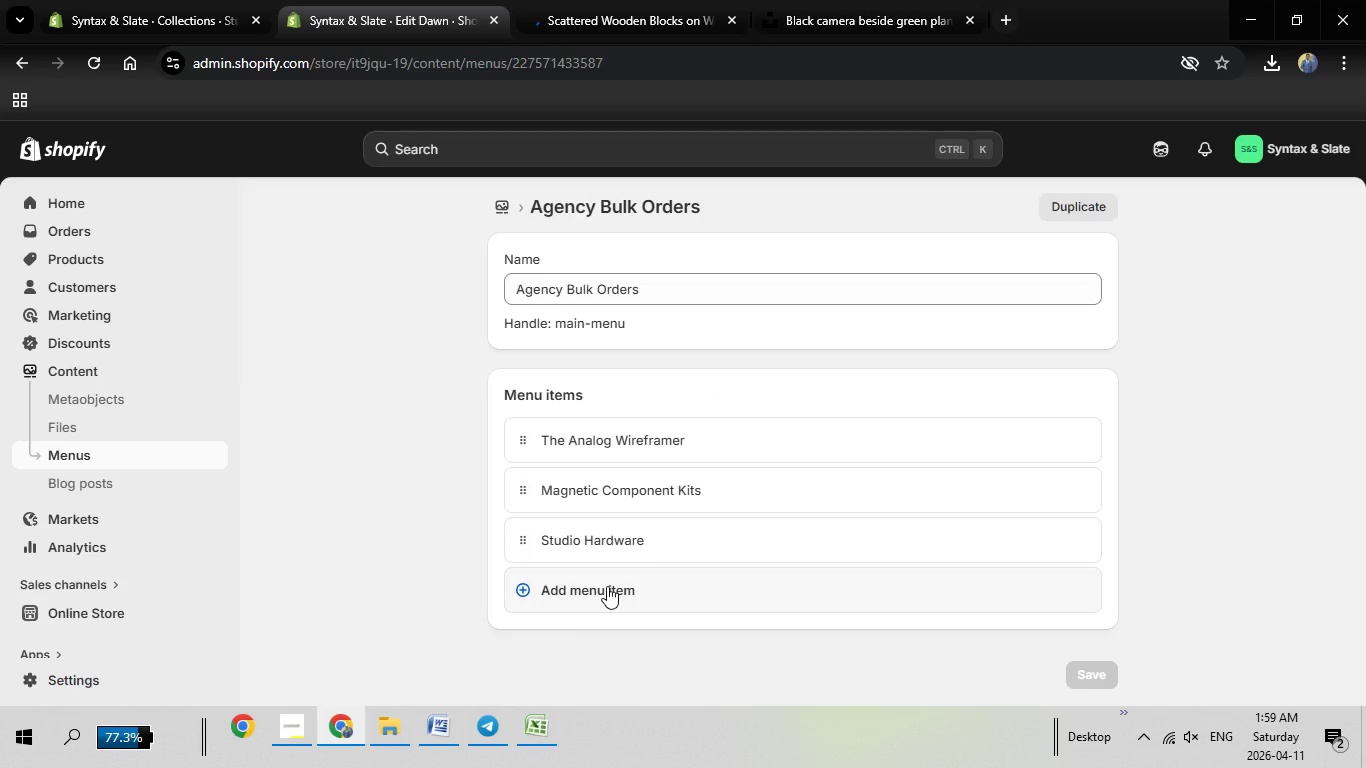 
left_click([607, 586])
 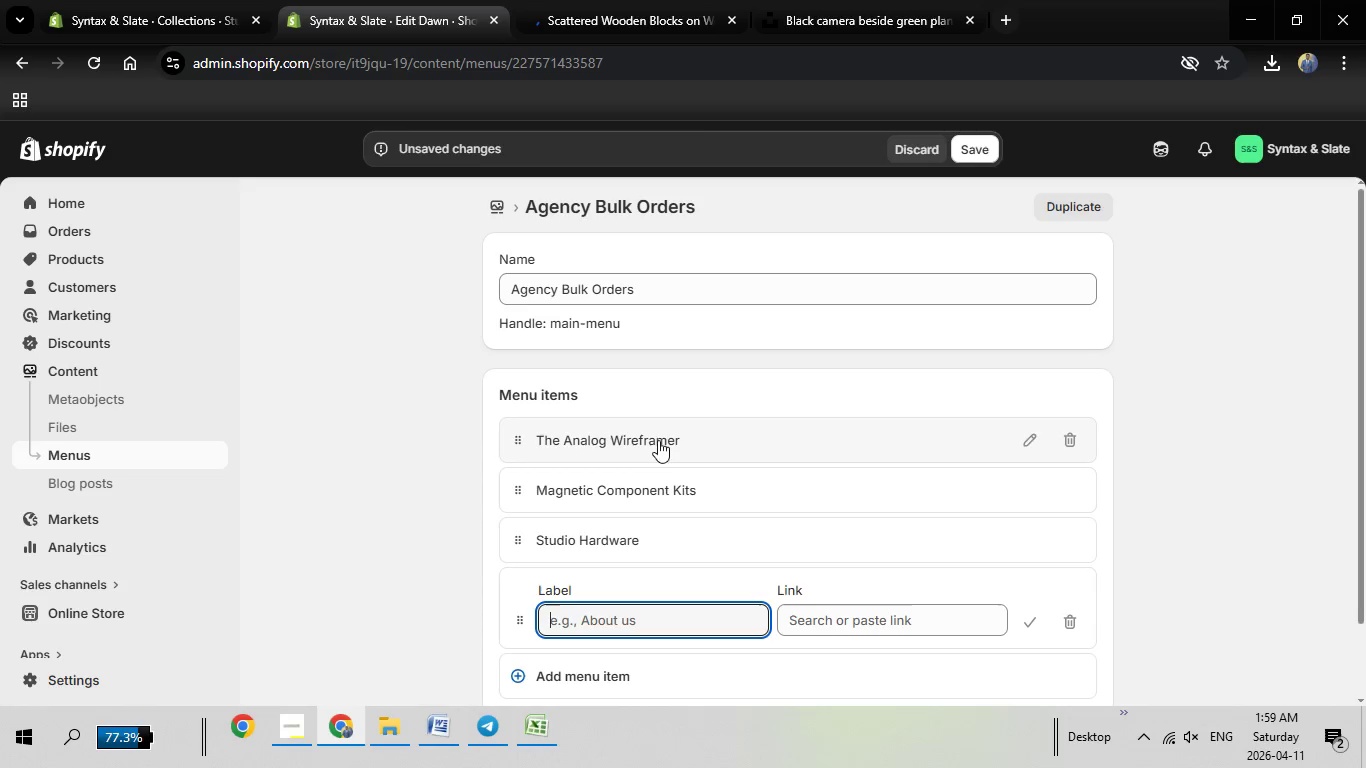 
scroll: coordinate [684, 438], scroll_direction: none, amount: 0.0
 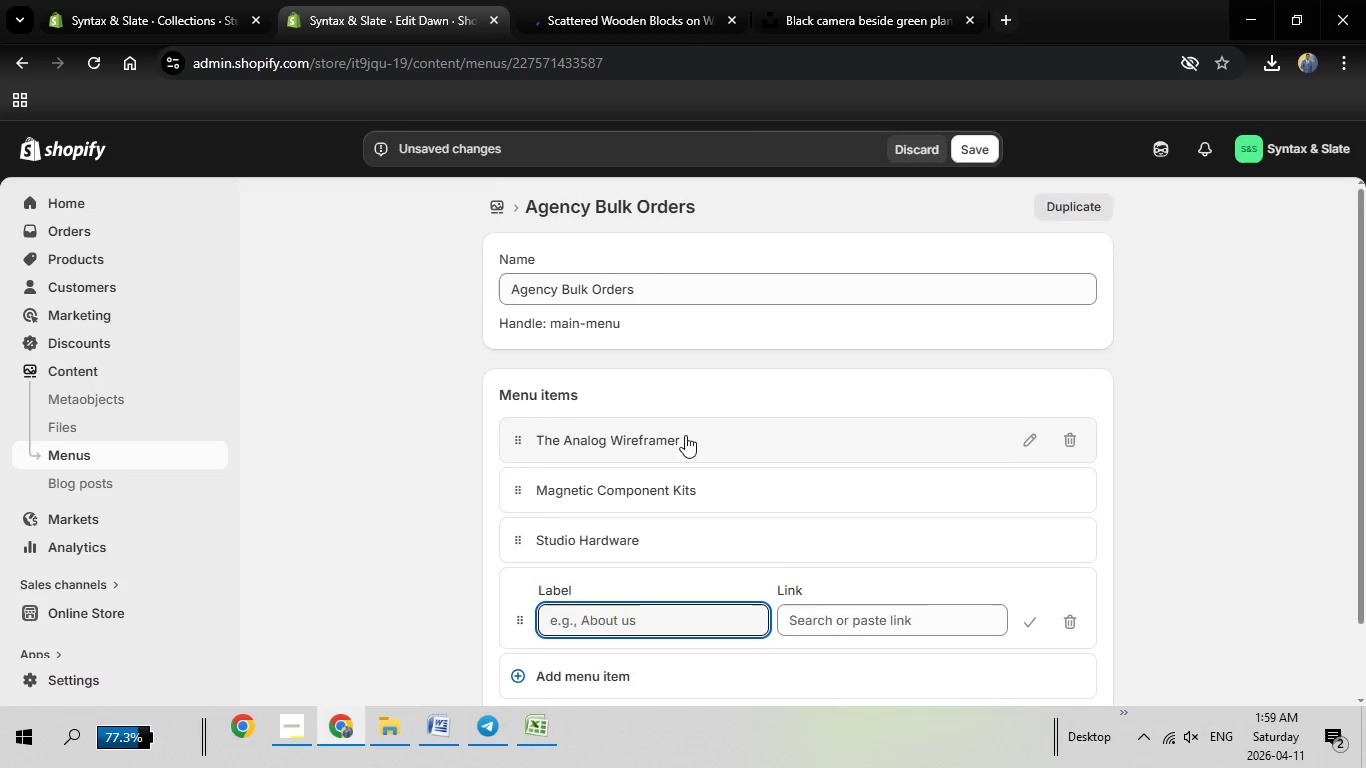 
scroll: coordinate [685, 435], scroll_direction: down, amount: 2.0
 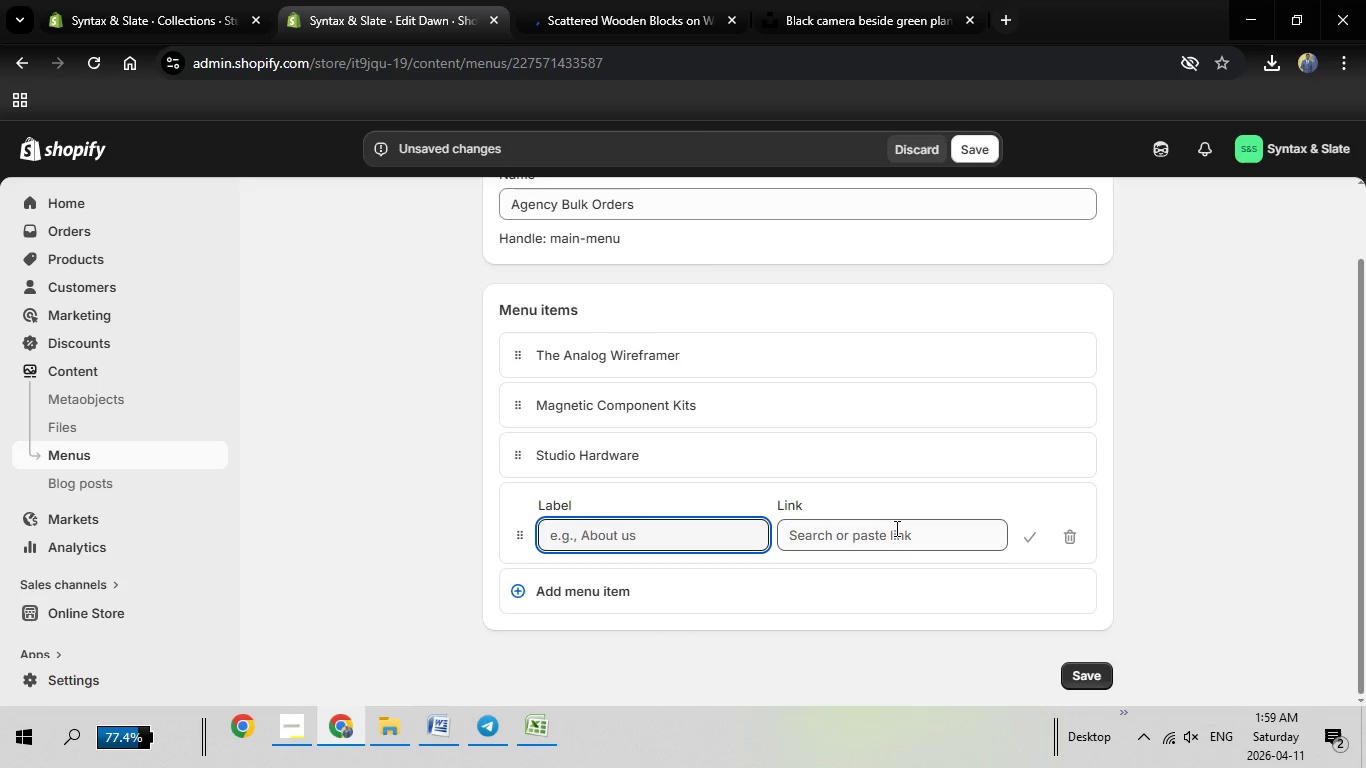 
left_click([897, 528])
 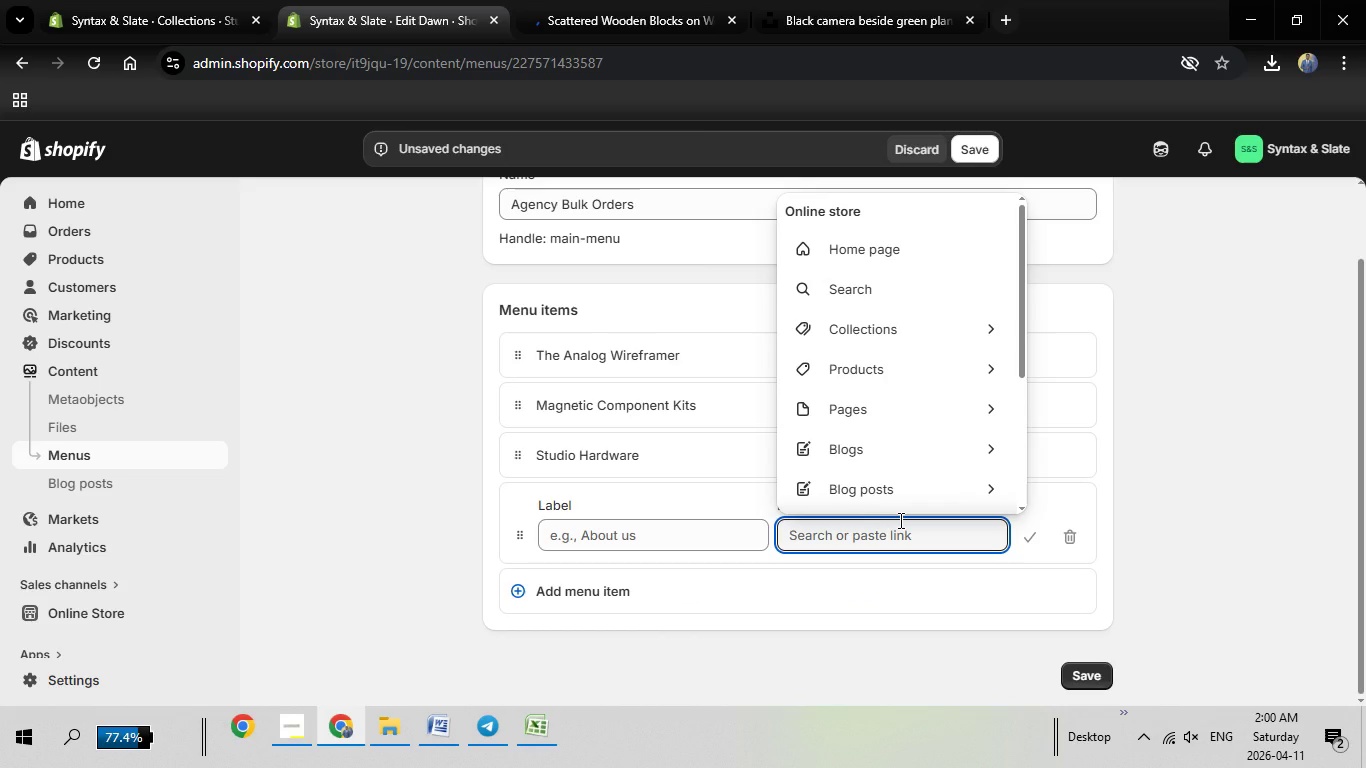 
wait(7.91)
 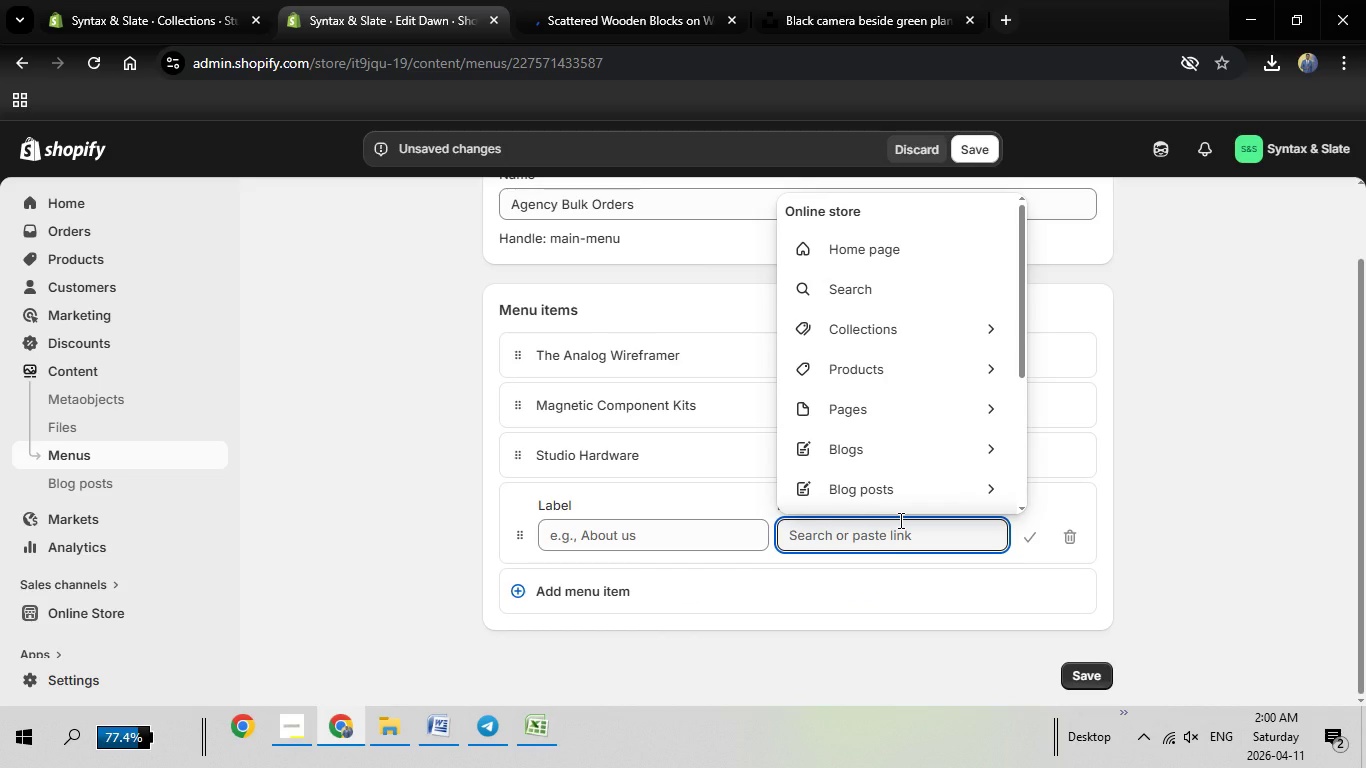 
left_click([918, 411])
 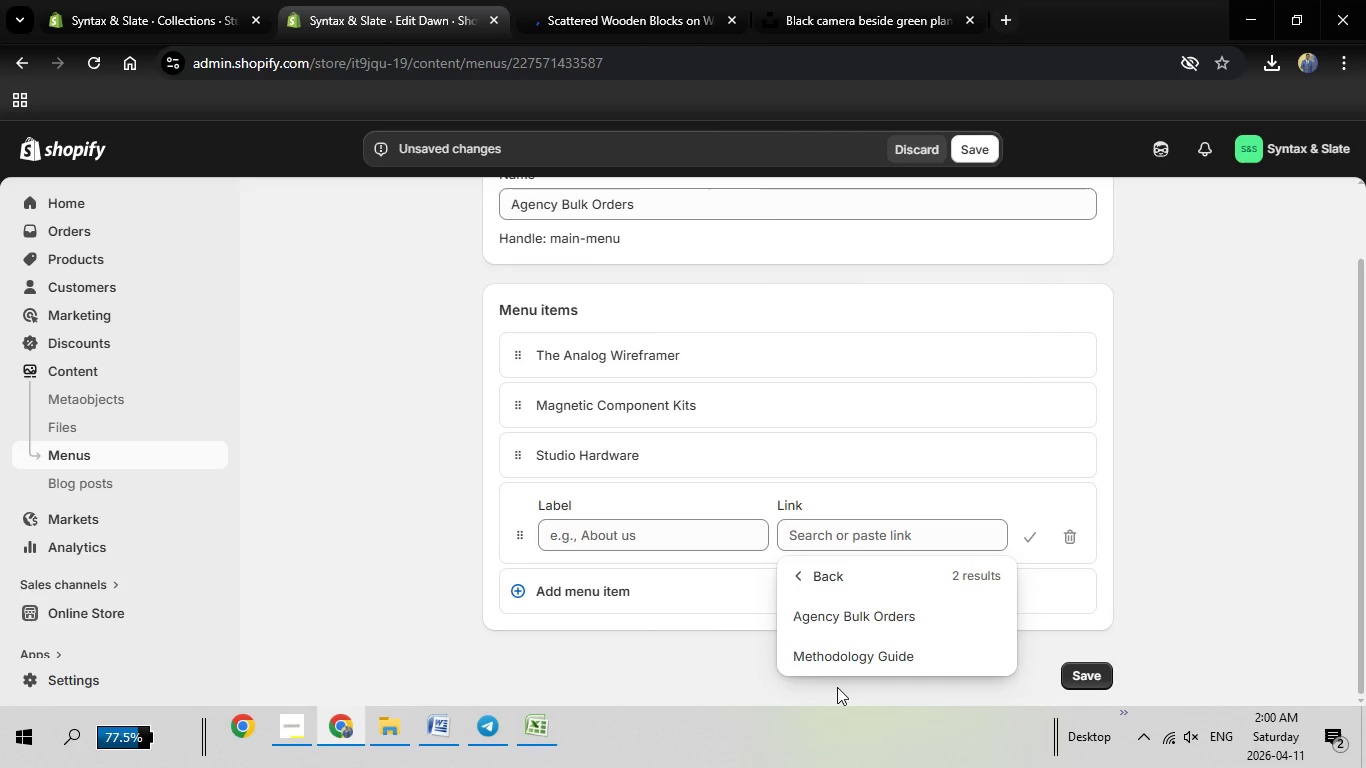 
left_click([872, 624])
 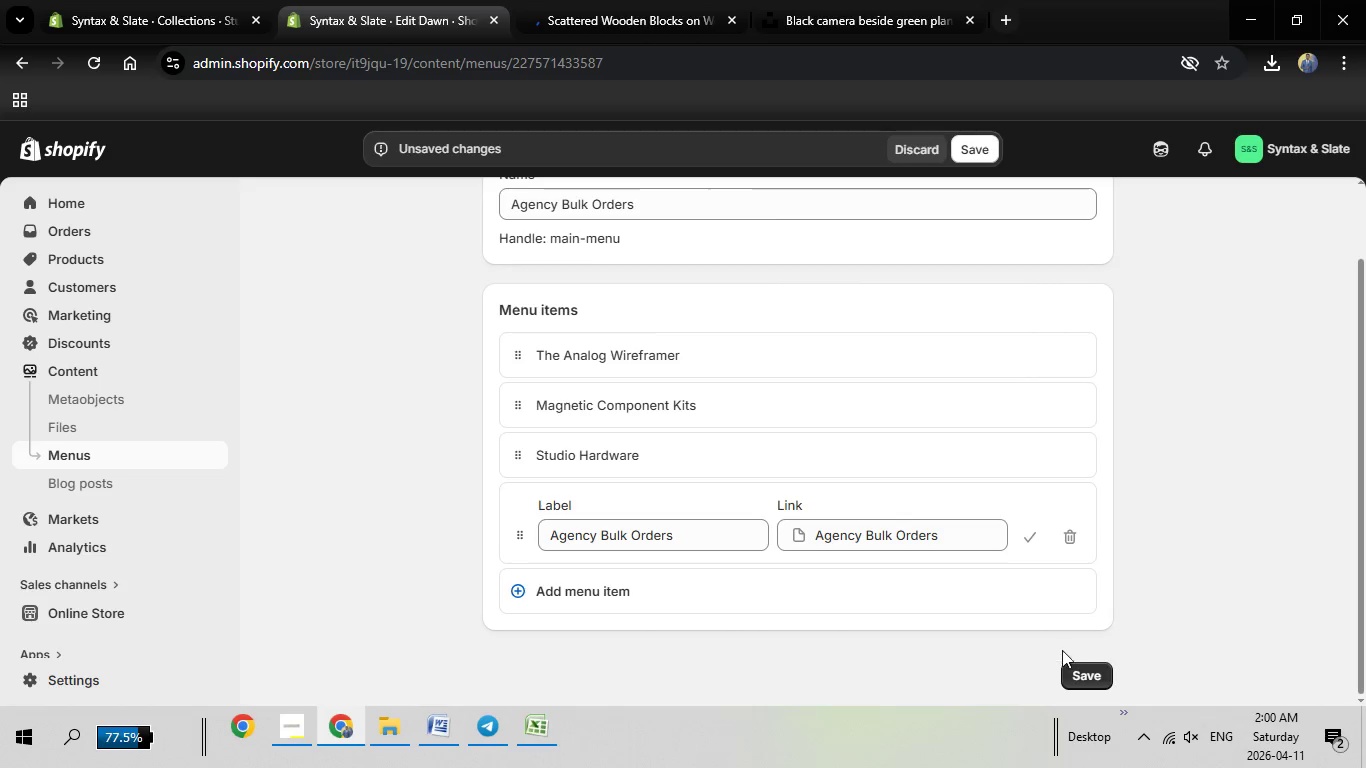 
left_click([1089, 674])
 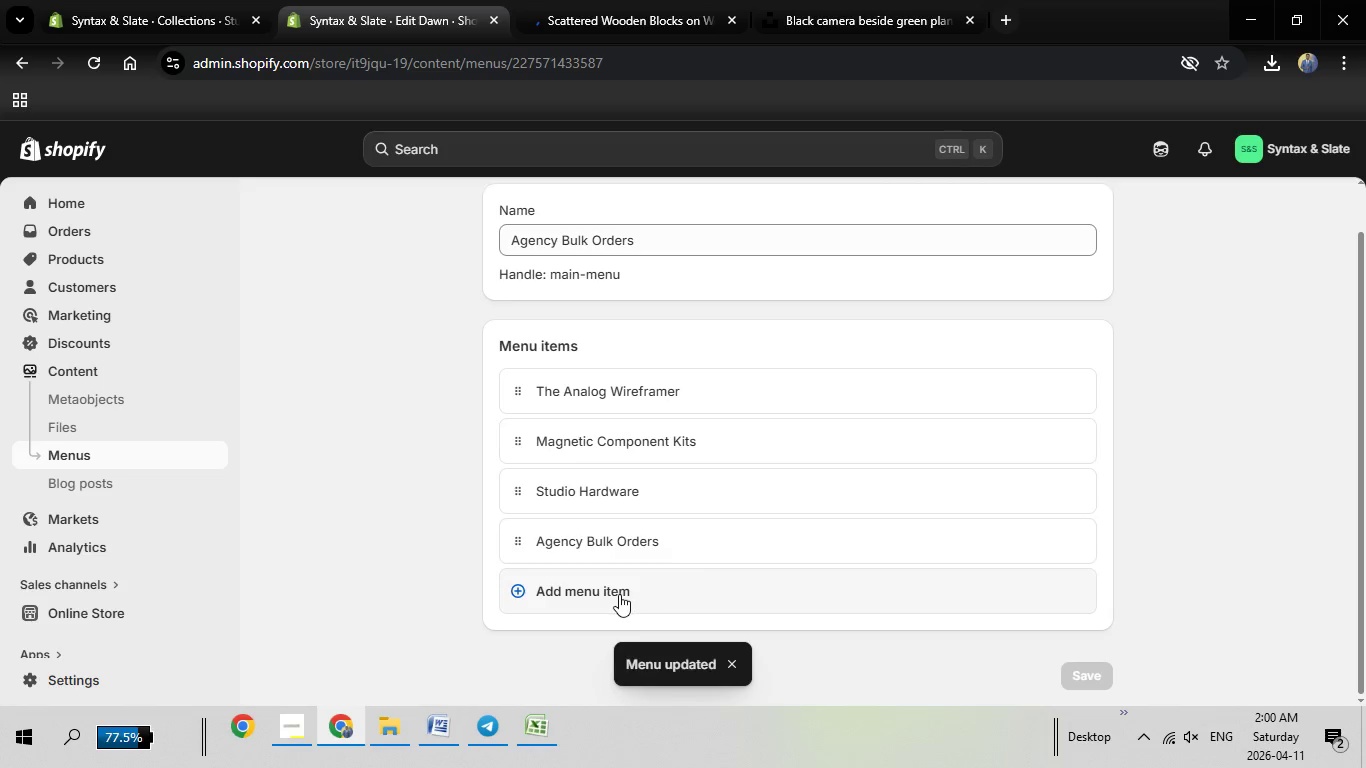 
left_click([612, 594])
 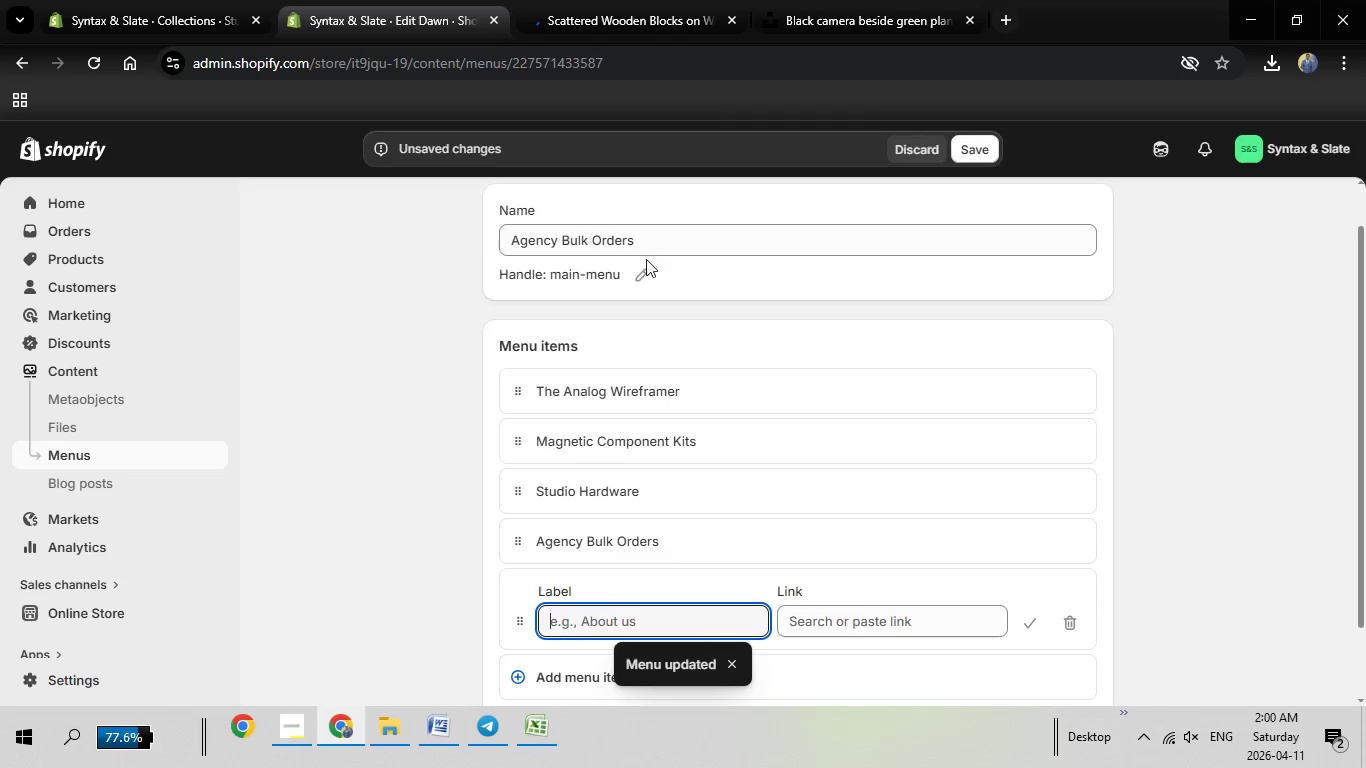 
left_click_drag(start_coordinate=[650, 239], to_coordinate=[468, 213])
 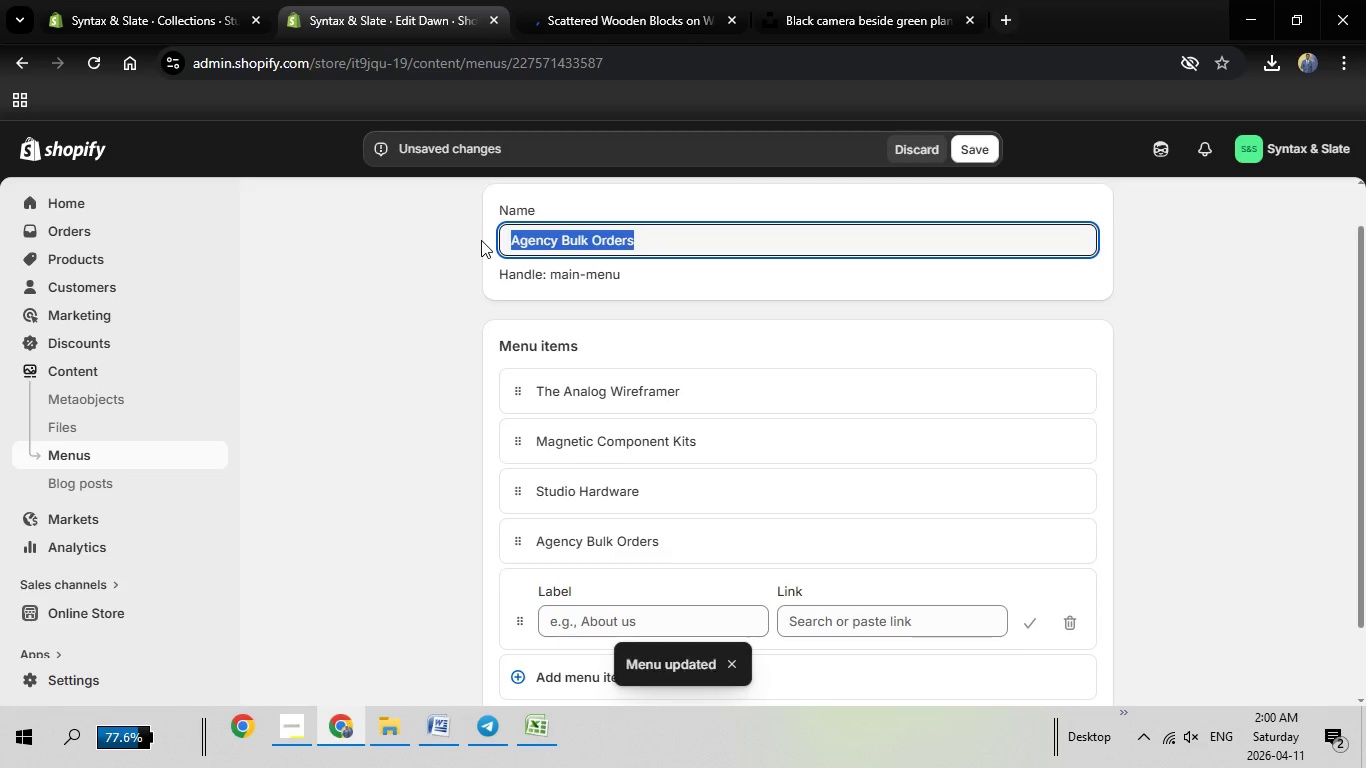 
key(Backspace)
key(Backspace)
type(Prototyping Methodology)
 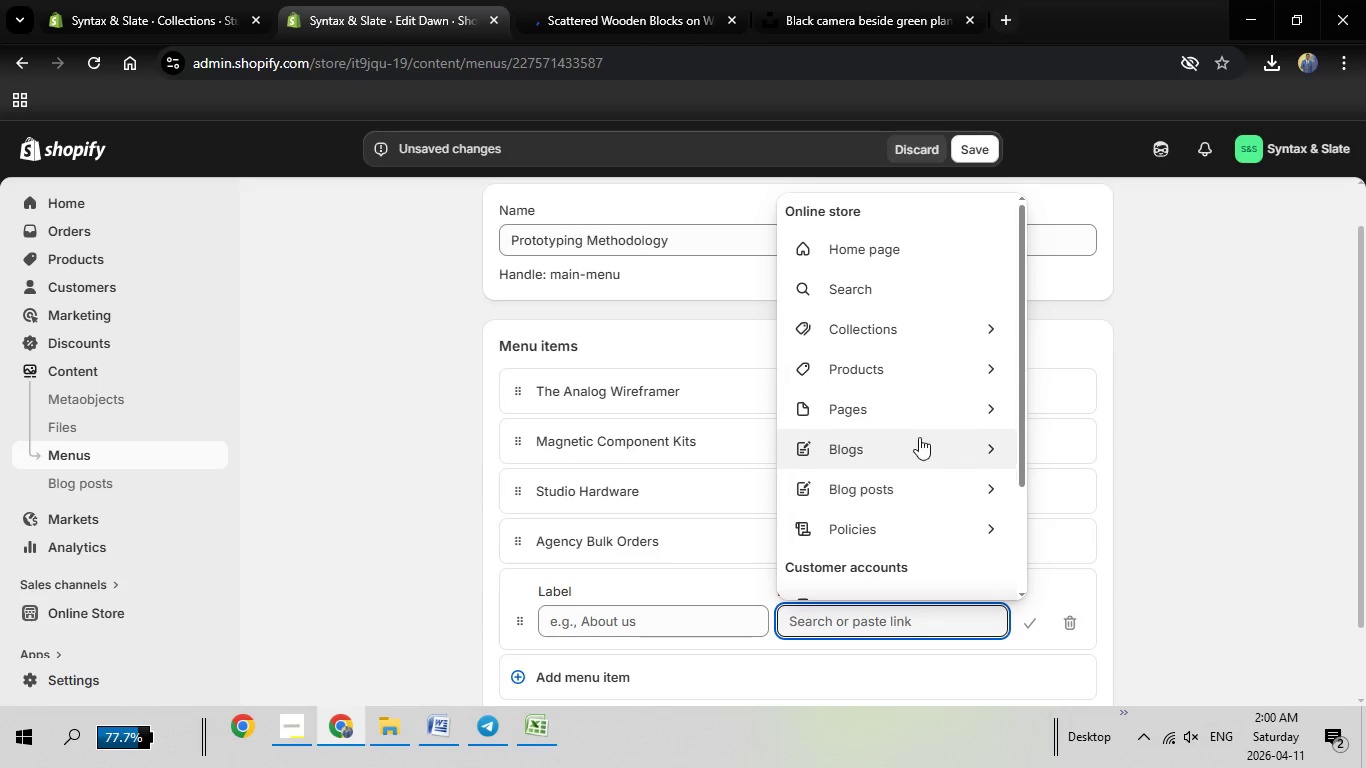 
left_click([913, 402])
 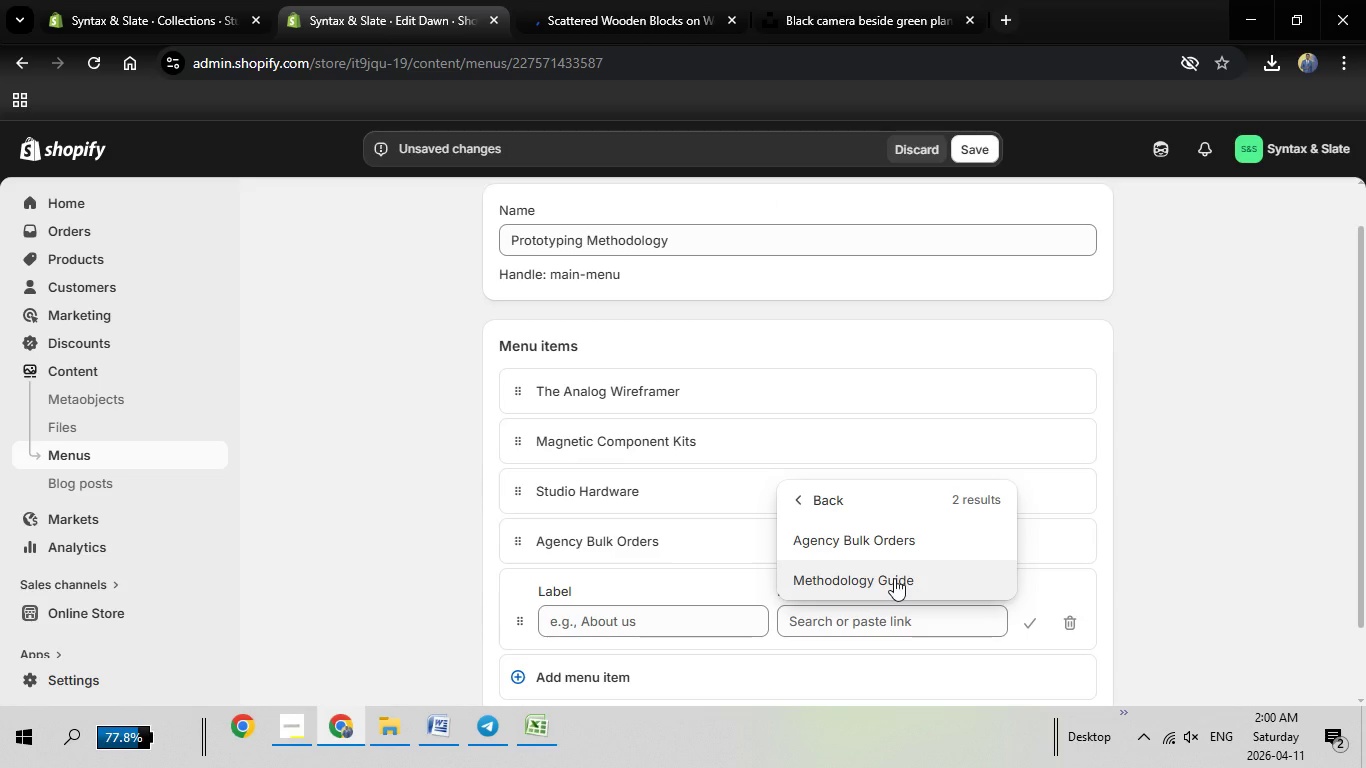 
left_click([894, 578])
 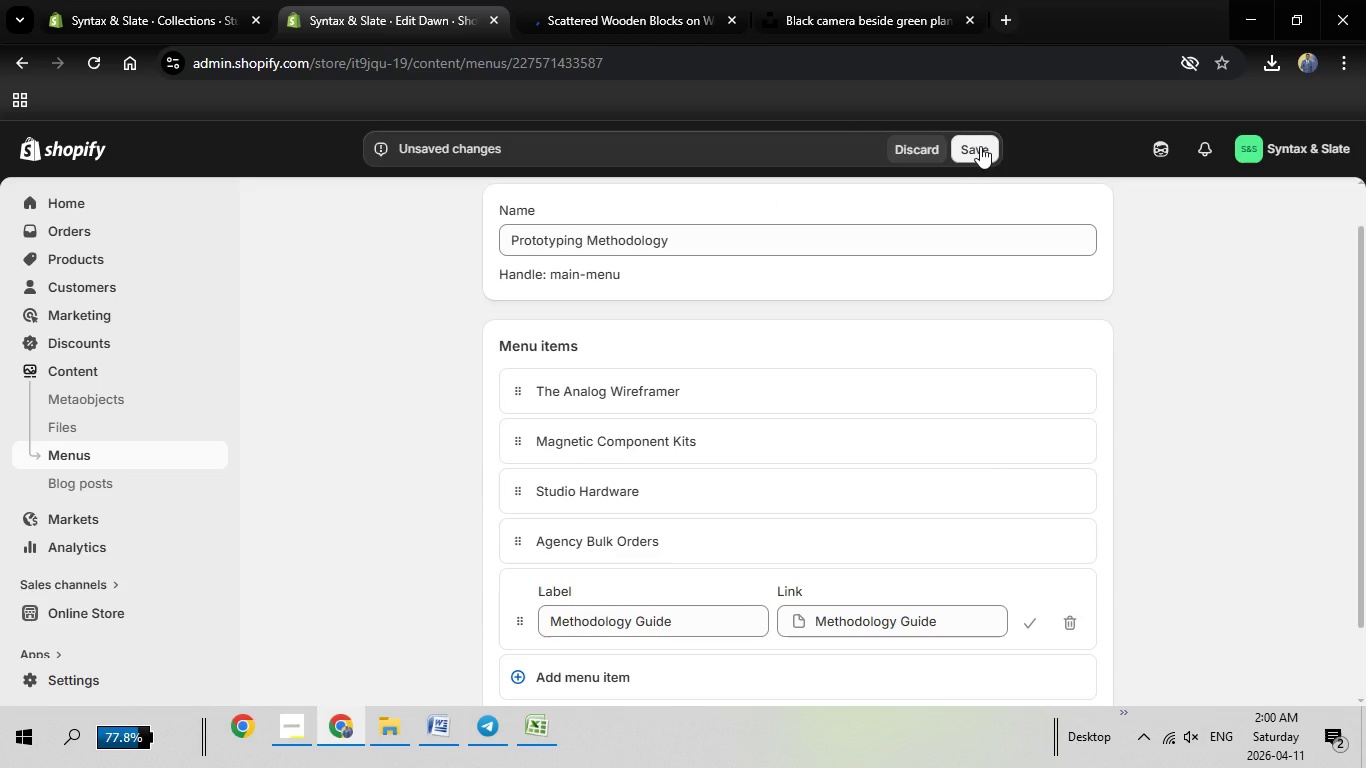 
left_click([980, 146])
 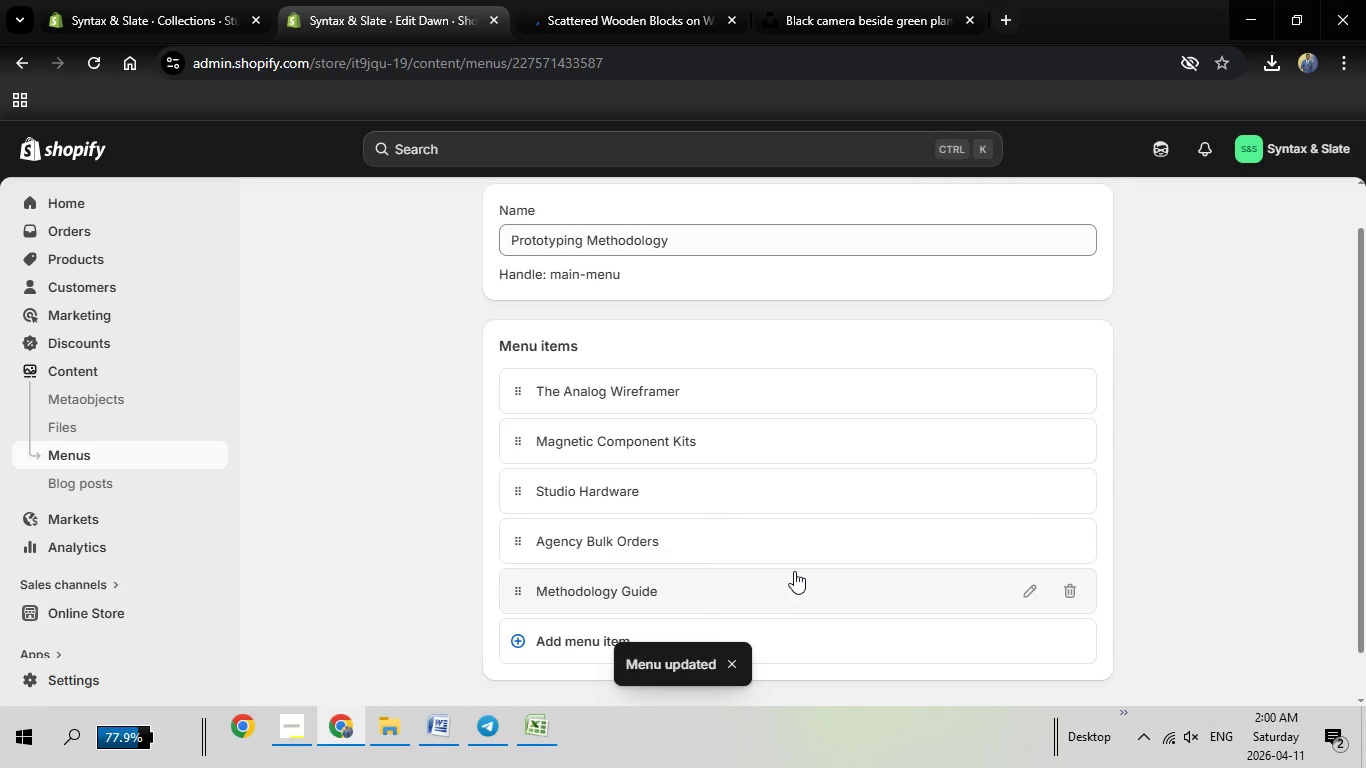 
wait(5.81)
 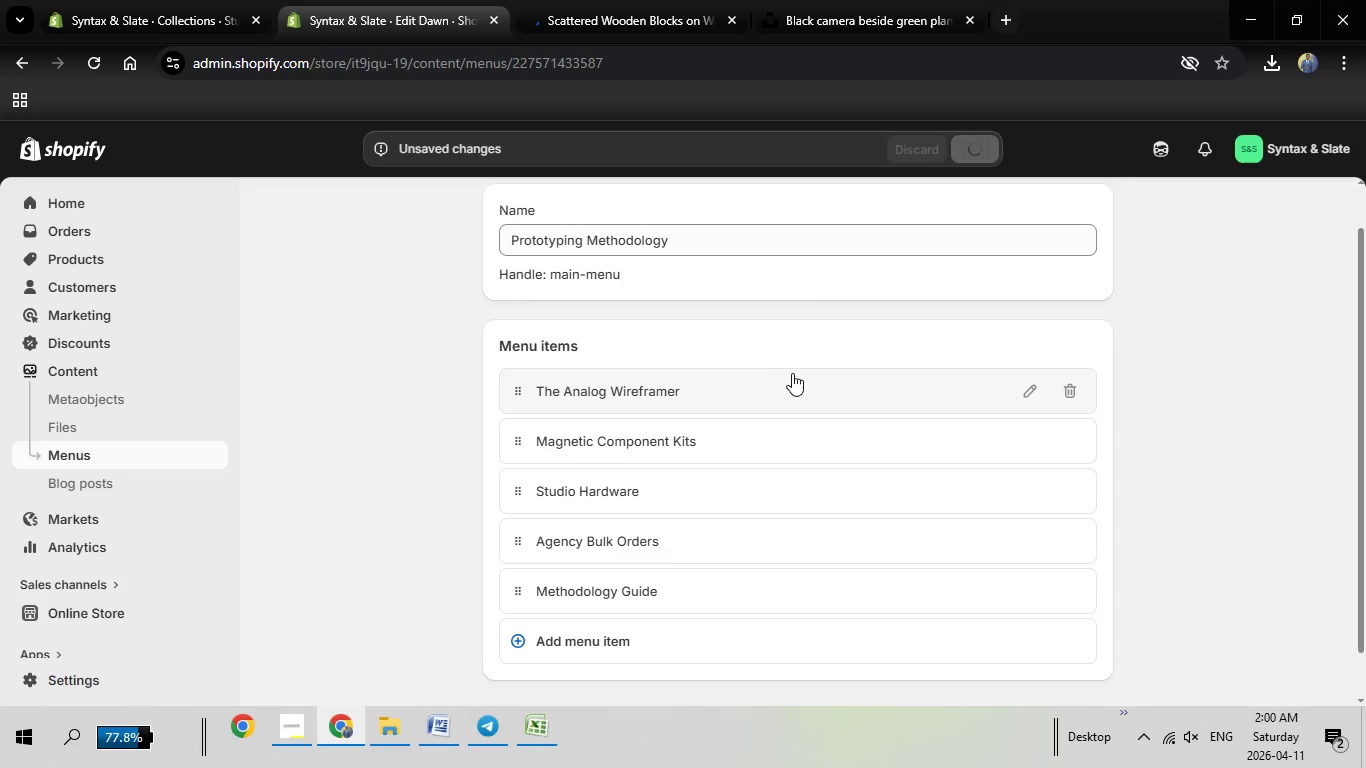 
left_click([74, 453])
 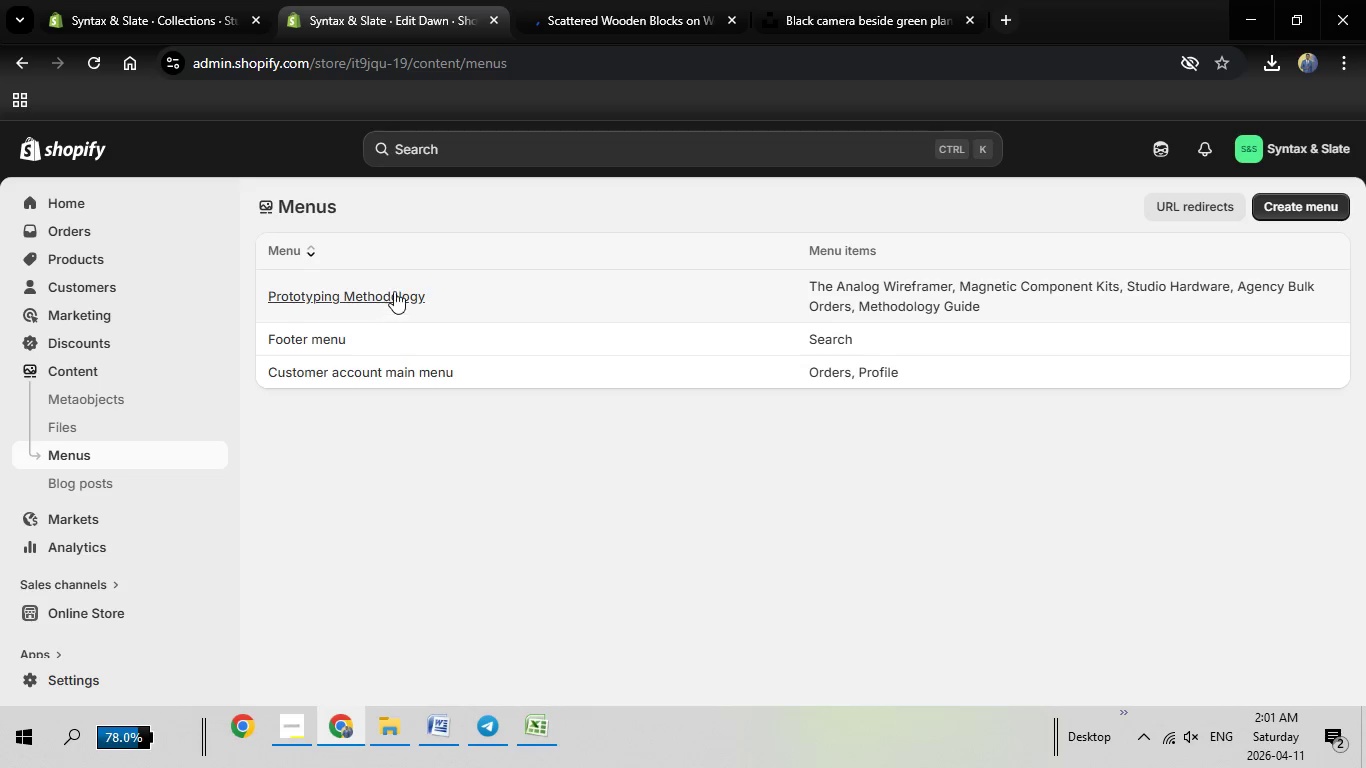 
wait(15.78)
 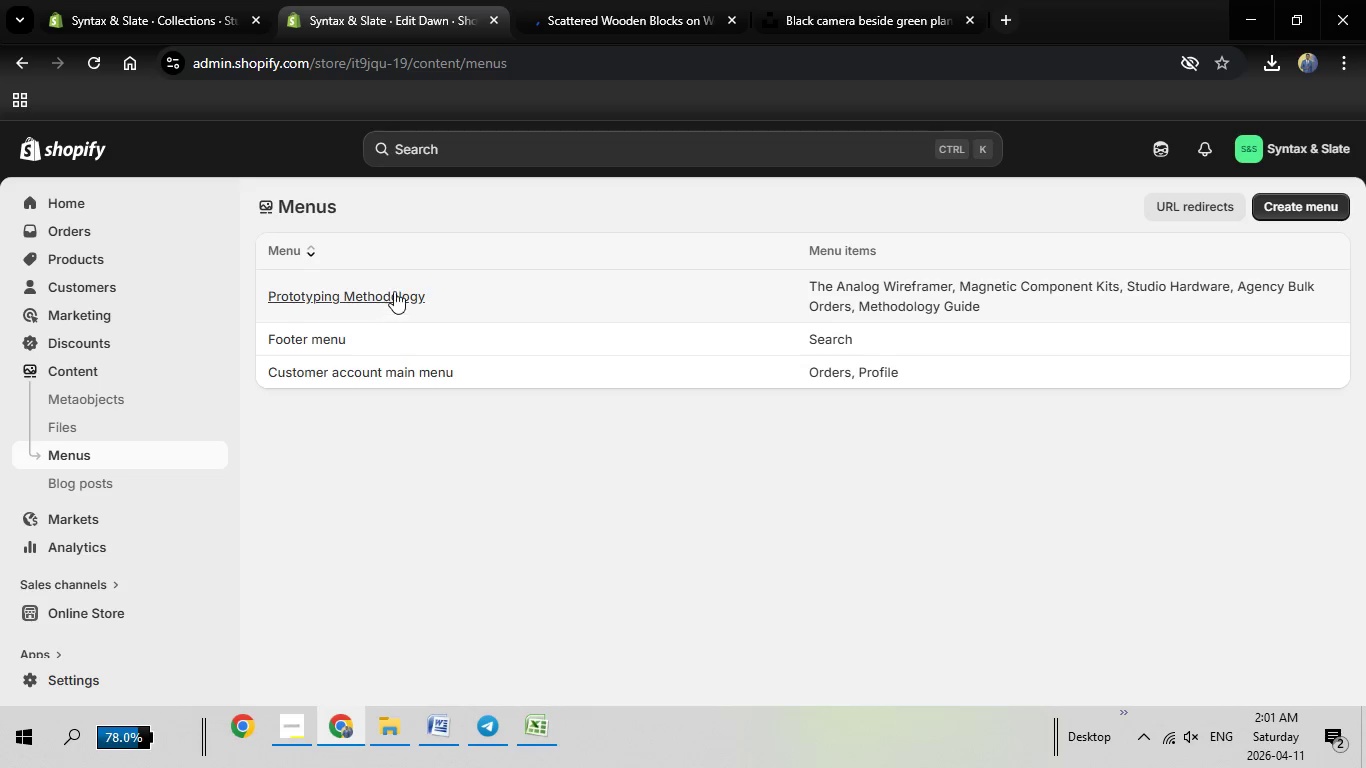 
left_click([399, 290])
 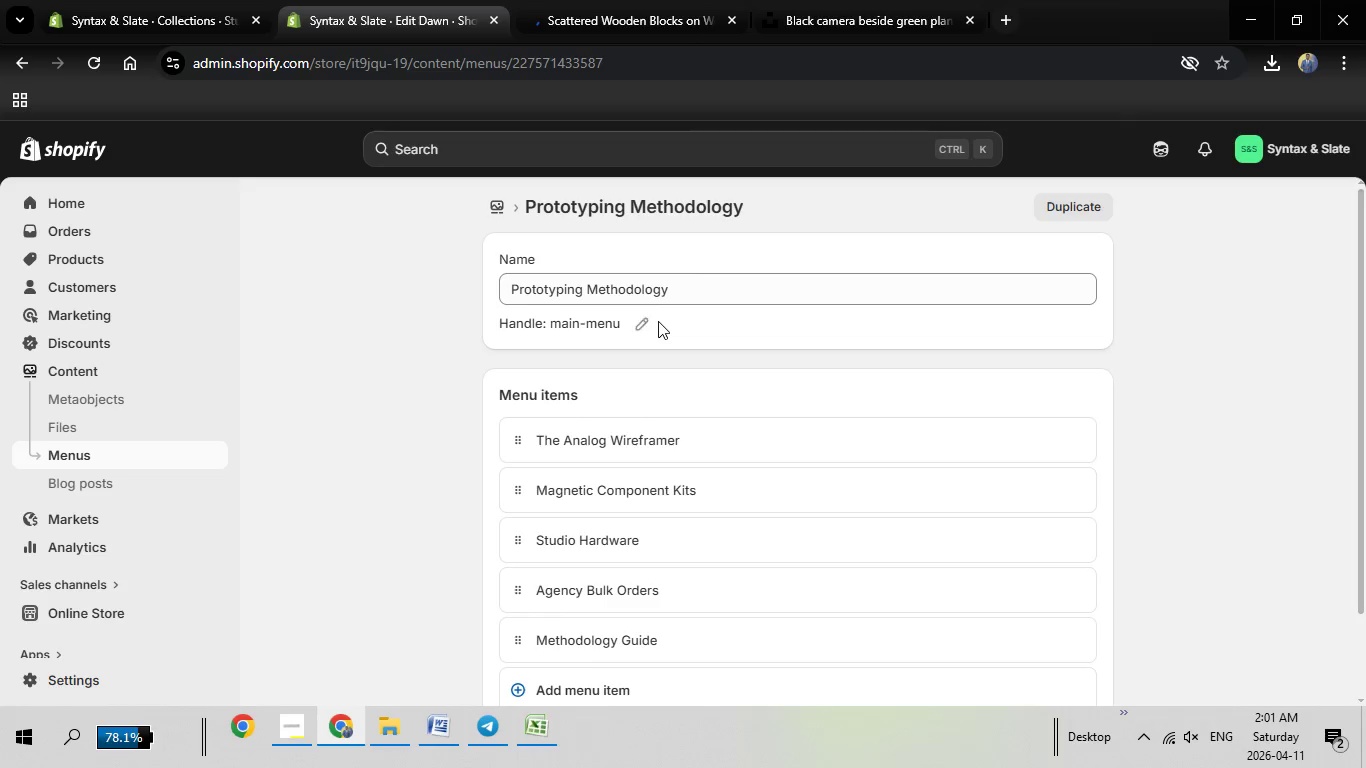 
scroll: coordinate [694, 377], scroll_direction: down, amount: 1.0
 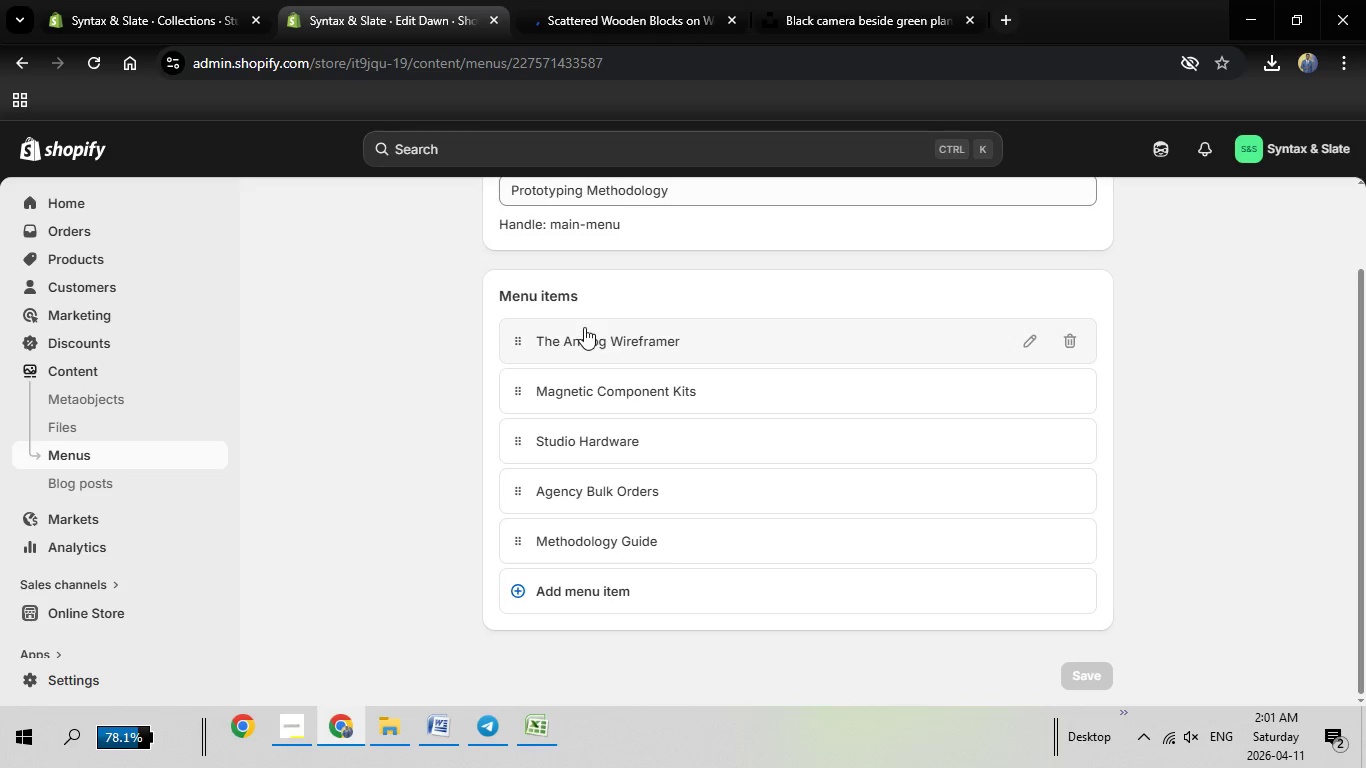 
scroll: coordinate [587, 327], scroll_direction: up, amount: 3.0
 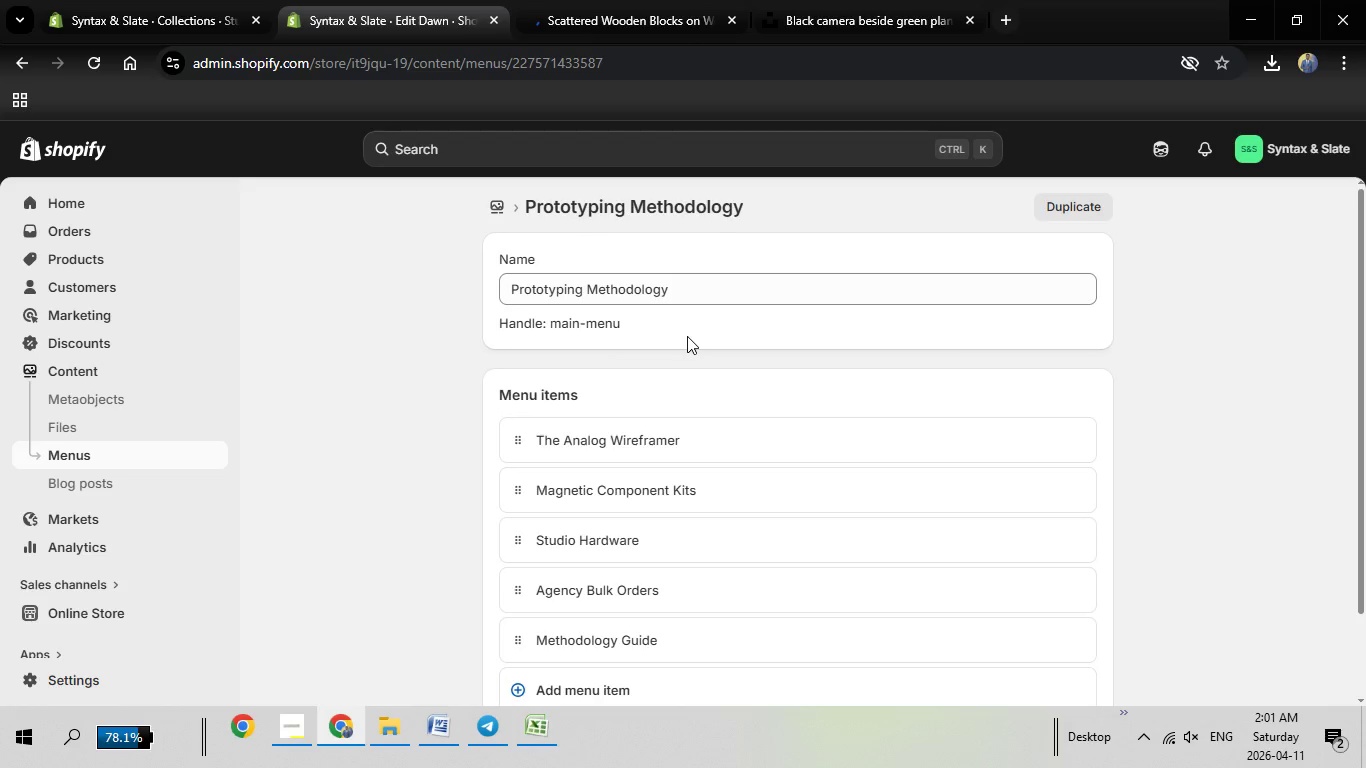 
scroll: coordinate [687, 336], scroll_direction: down, amount: 1.0
 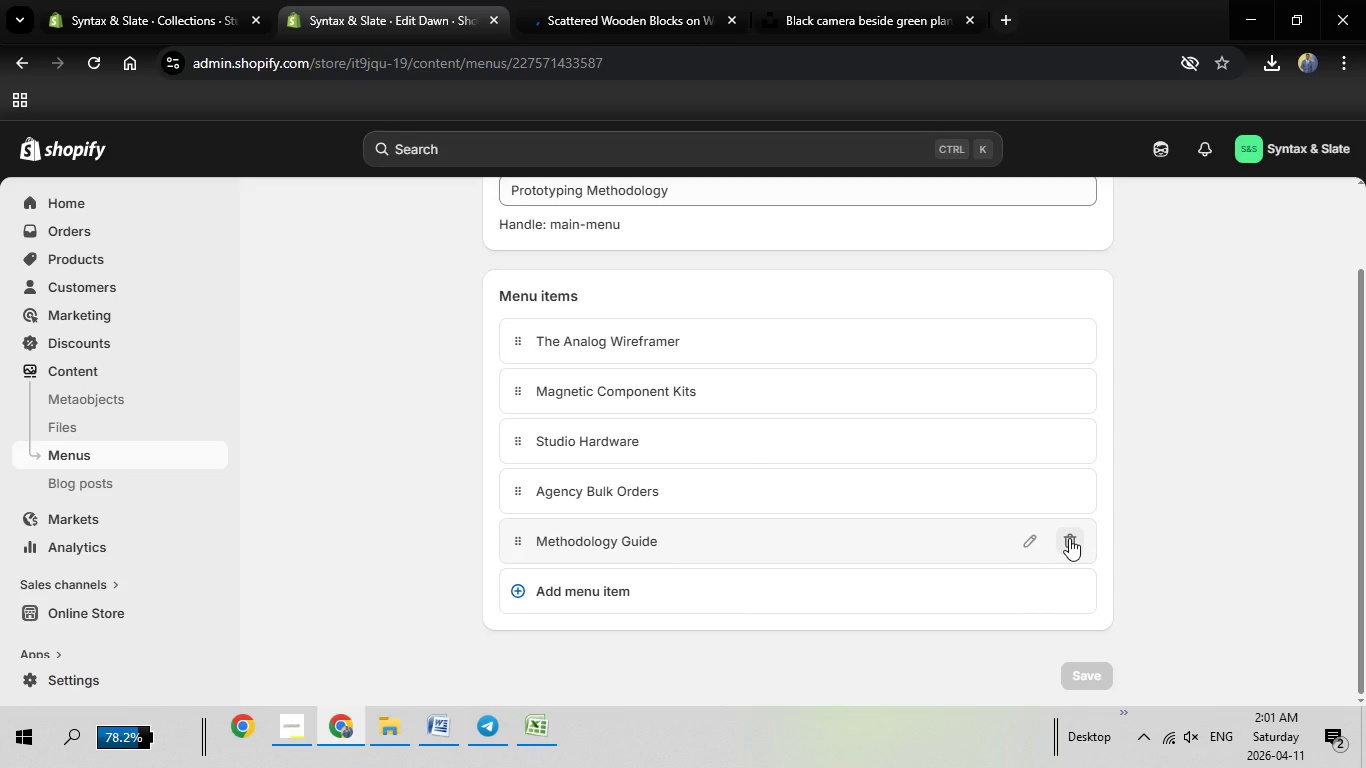 
wait(6.97)
 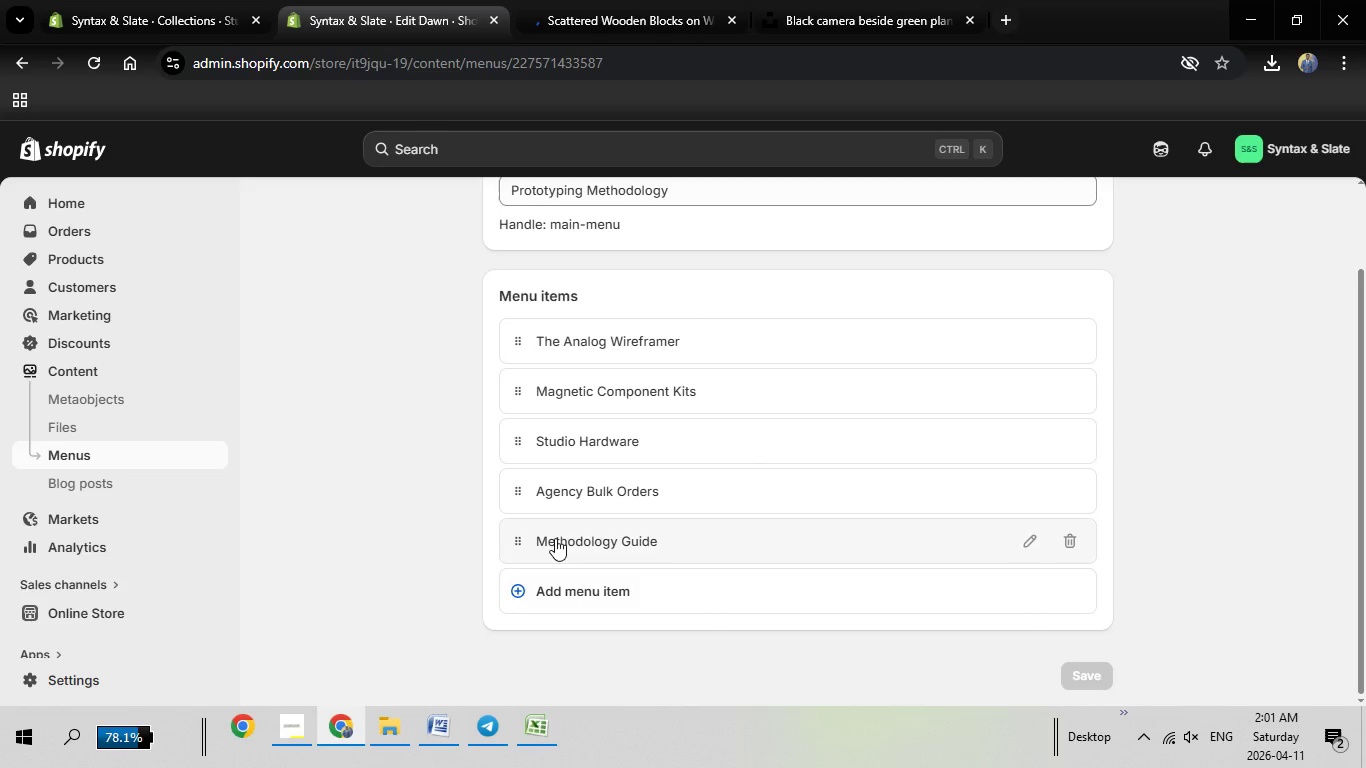 
left_click([1069, 538])
 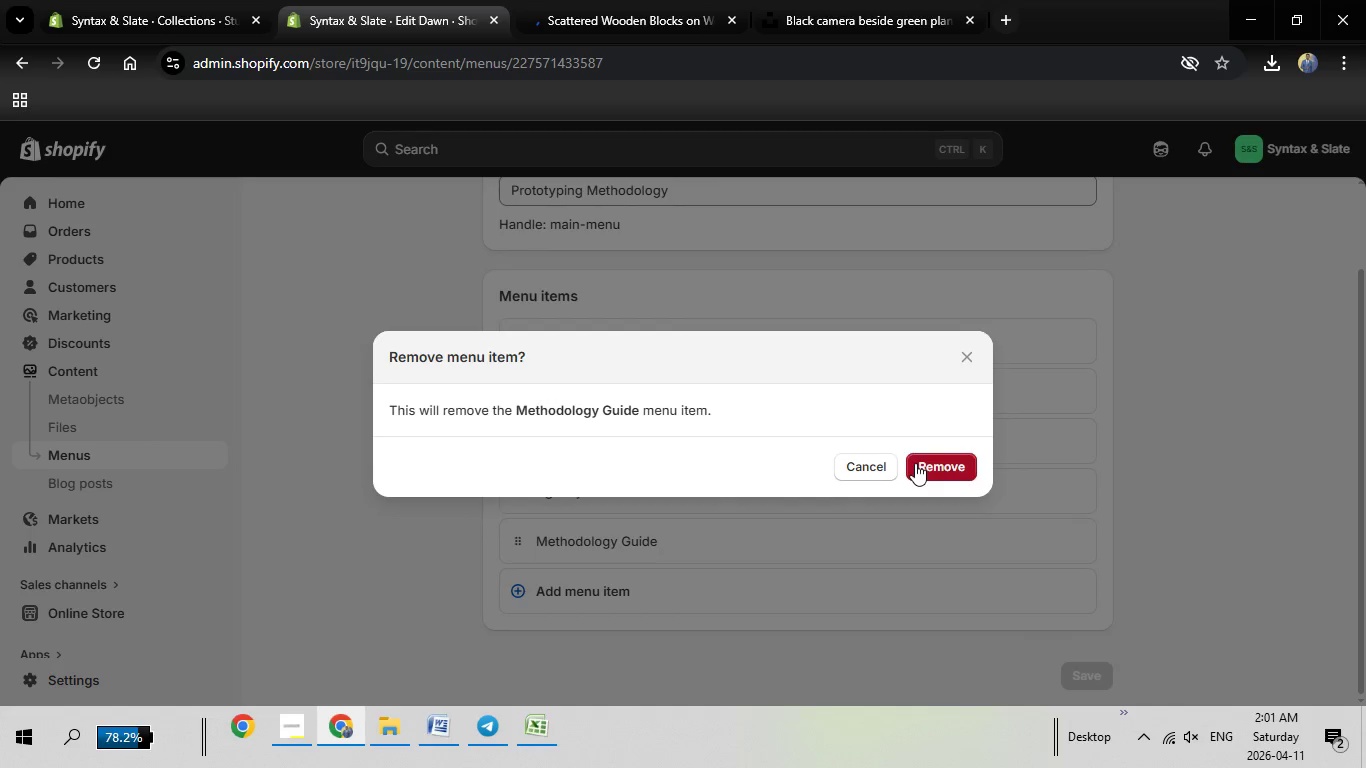 
left_click([928, 463])
 